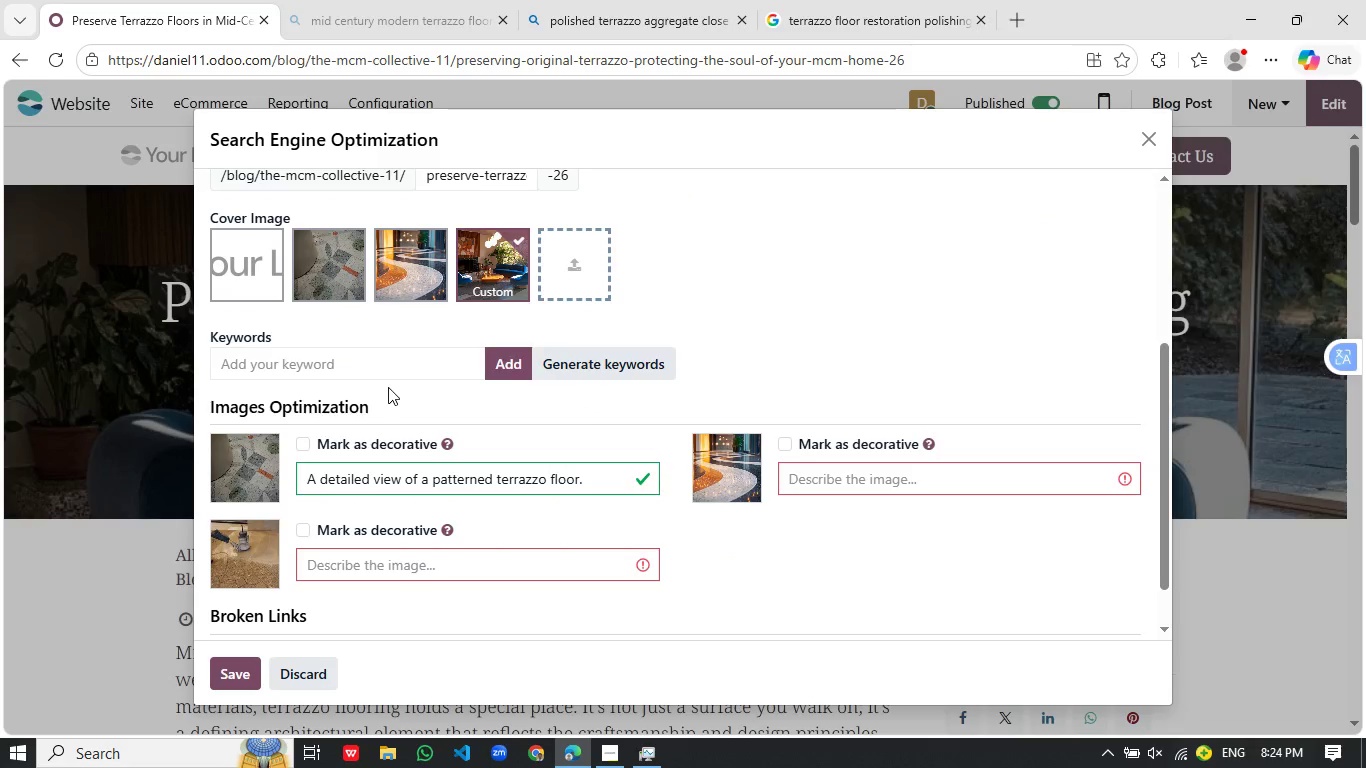 
left_click([361, 372])
 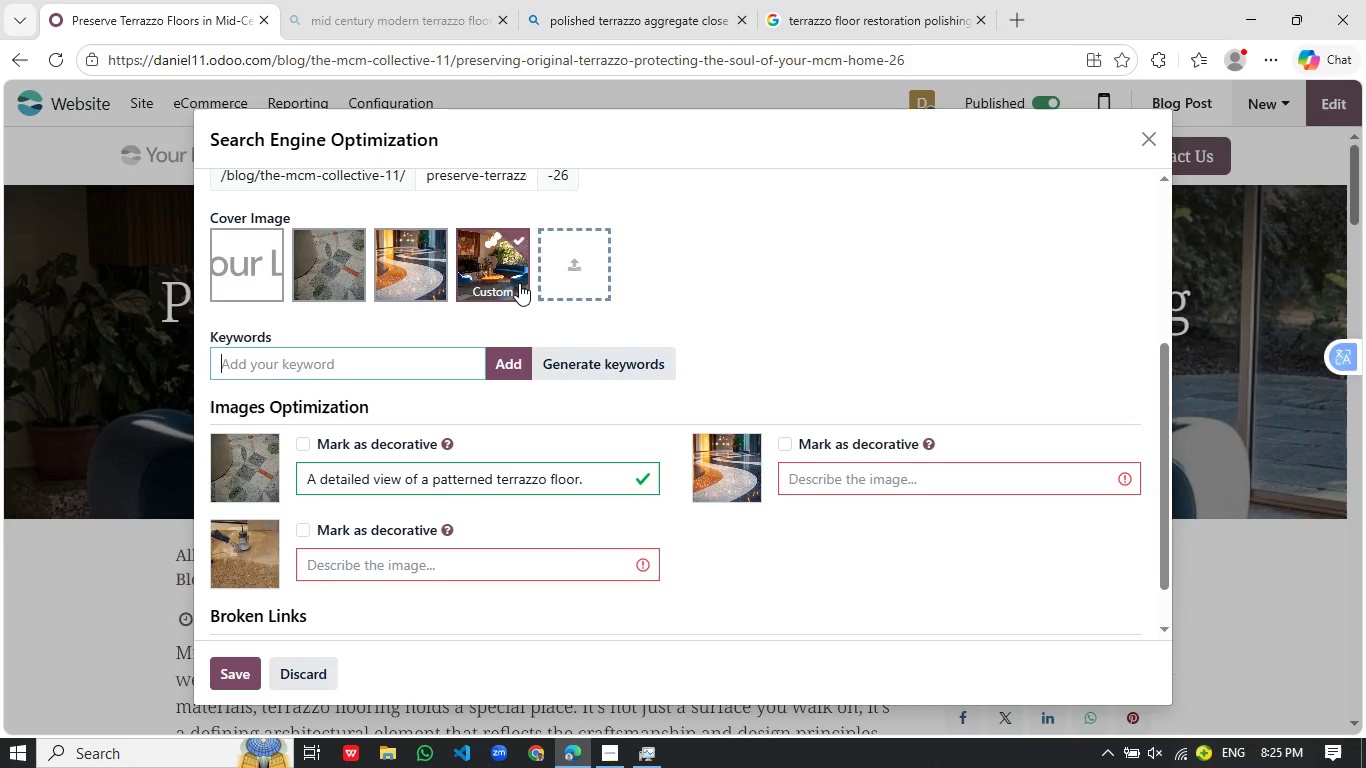 
wait(47.5)
 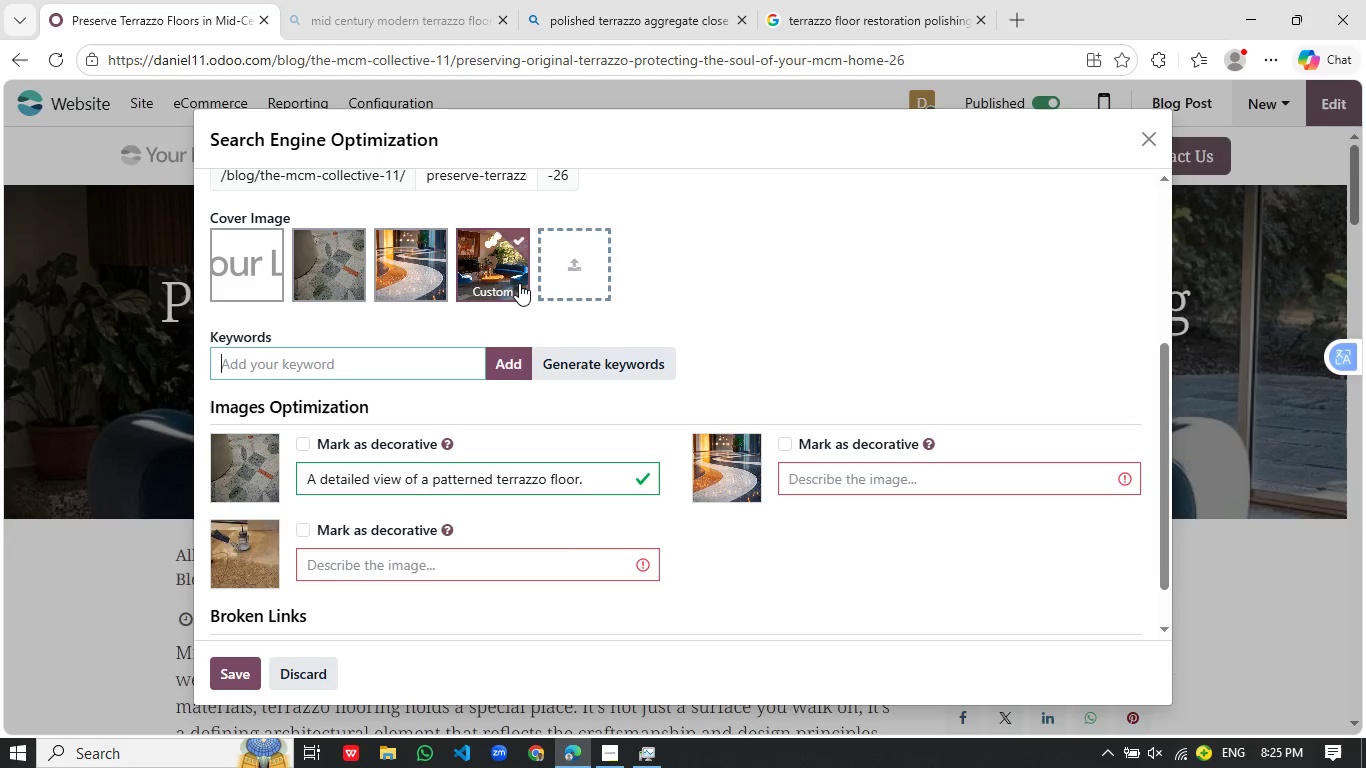 
type(terrazzo)
 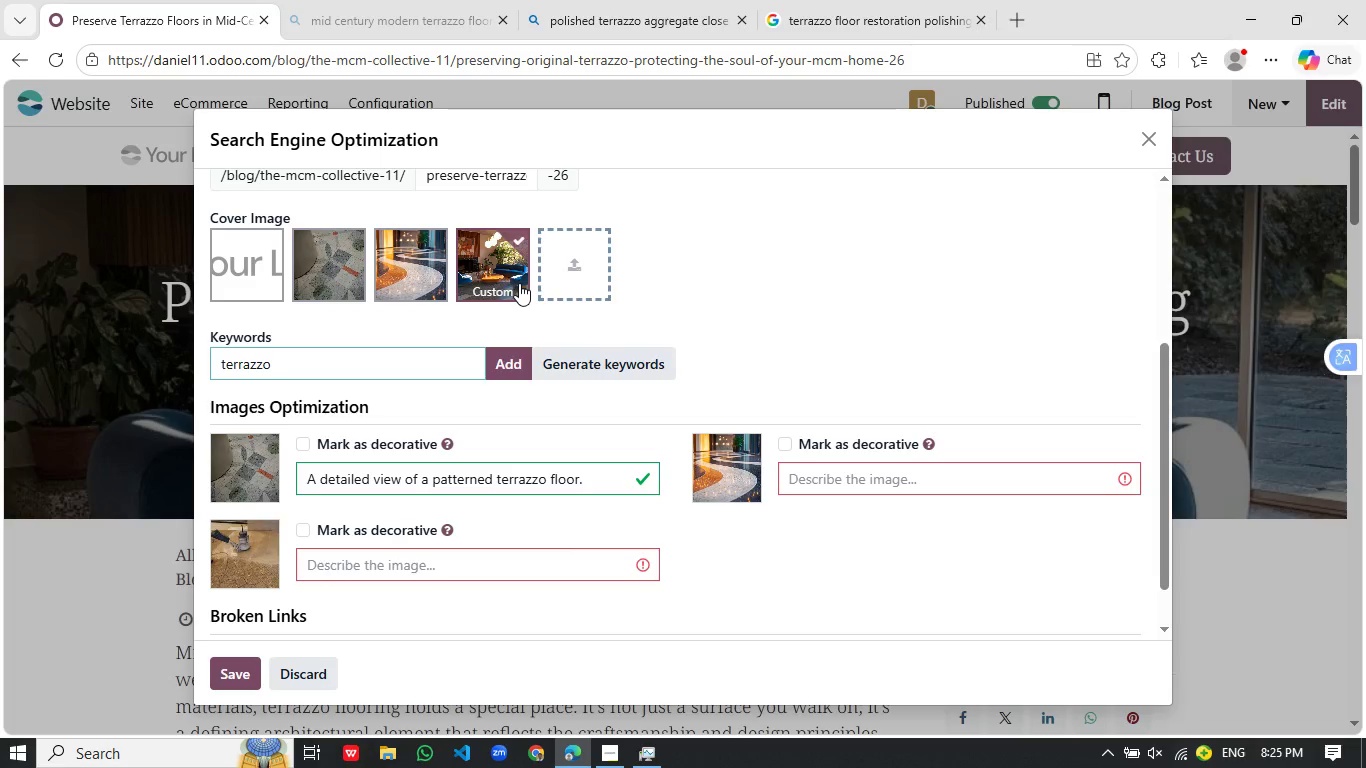 
type( restoration)
 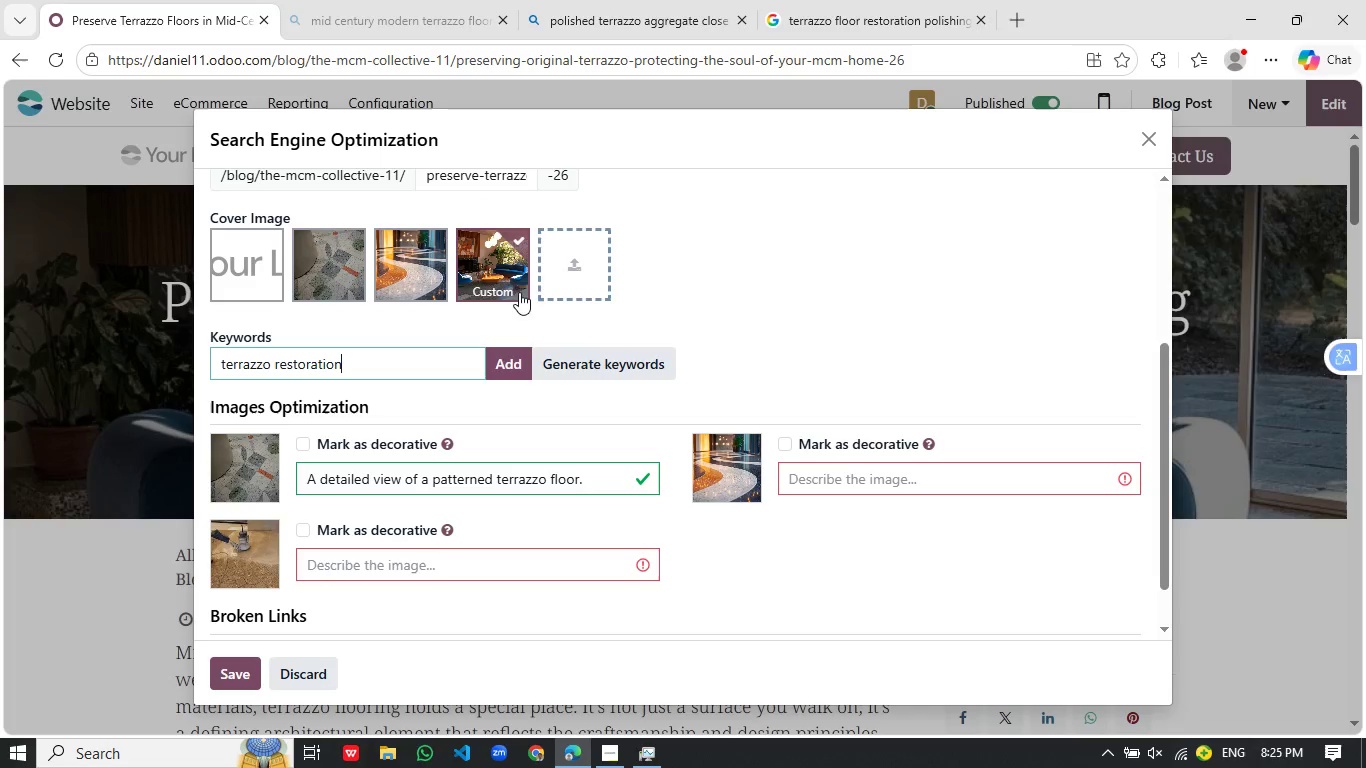 
left_click([508, 359])
 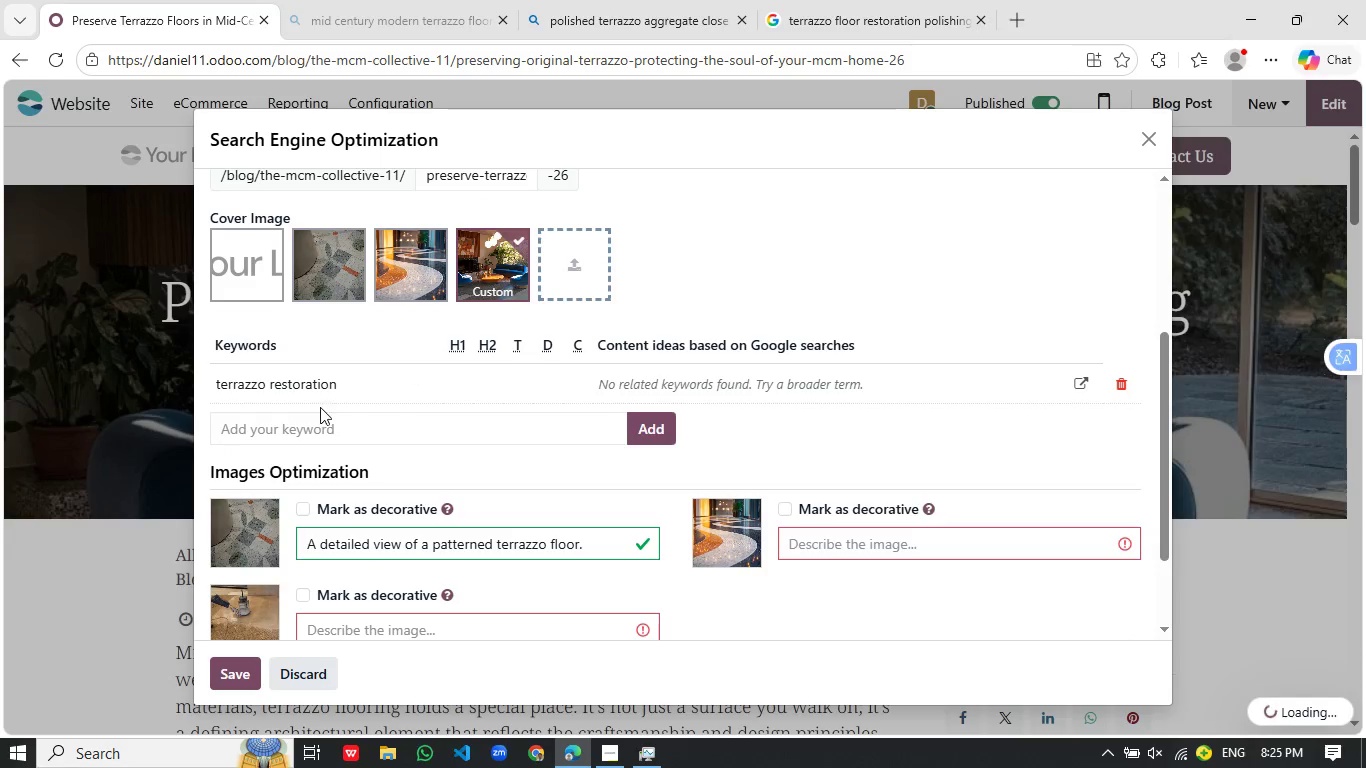 
left_click([305, 435])
 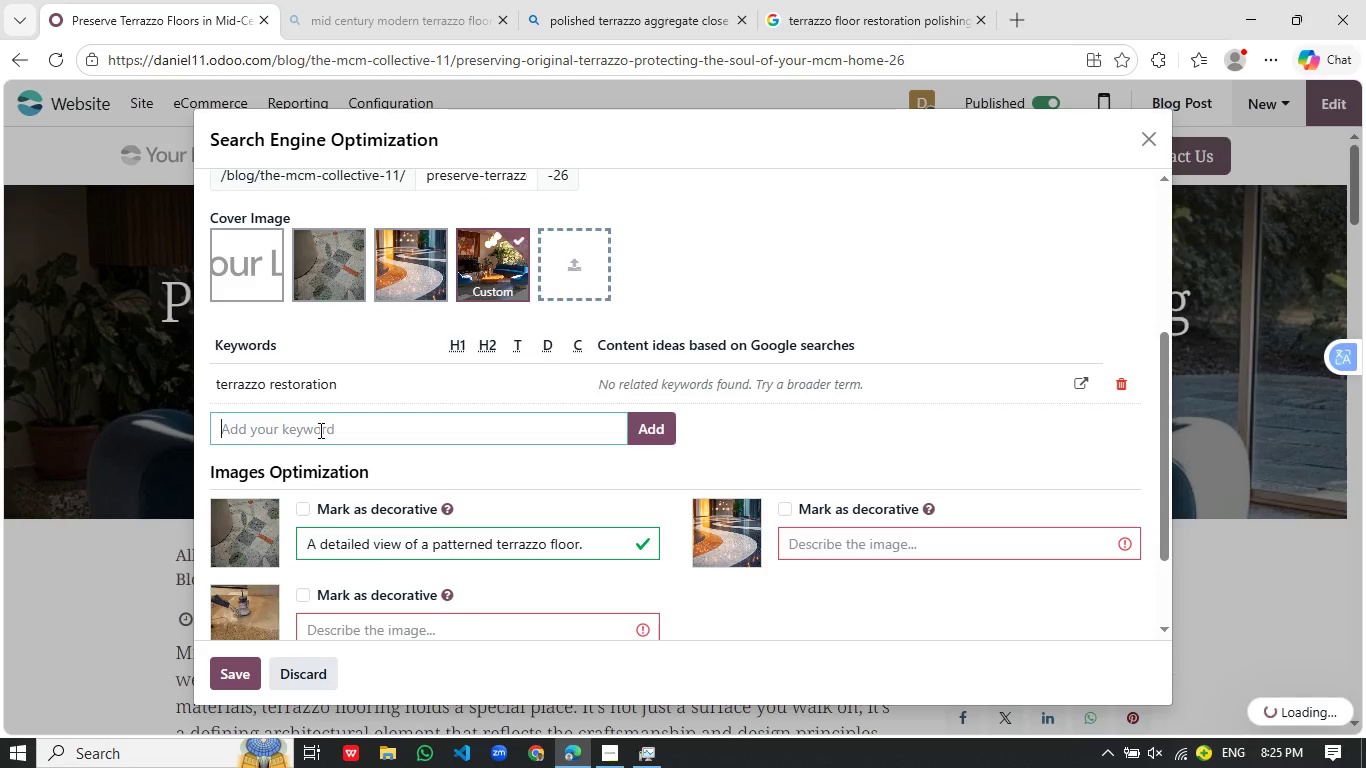 
wait(6.28)
 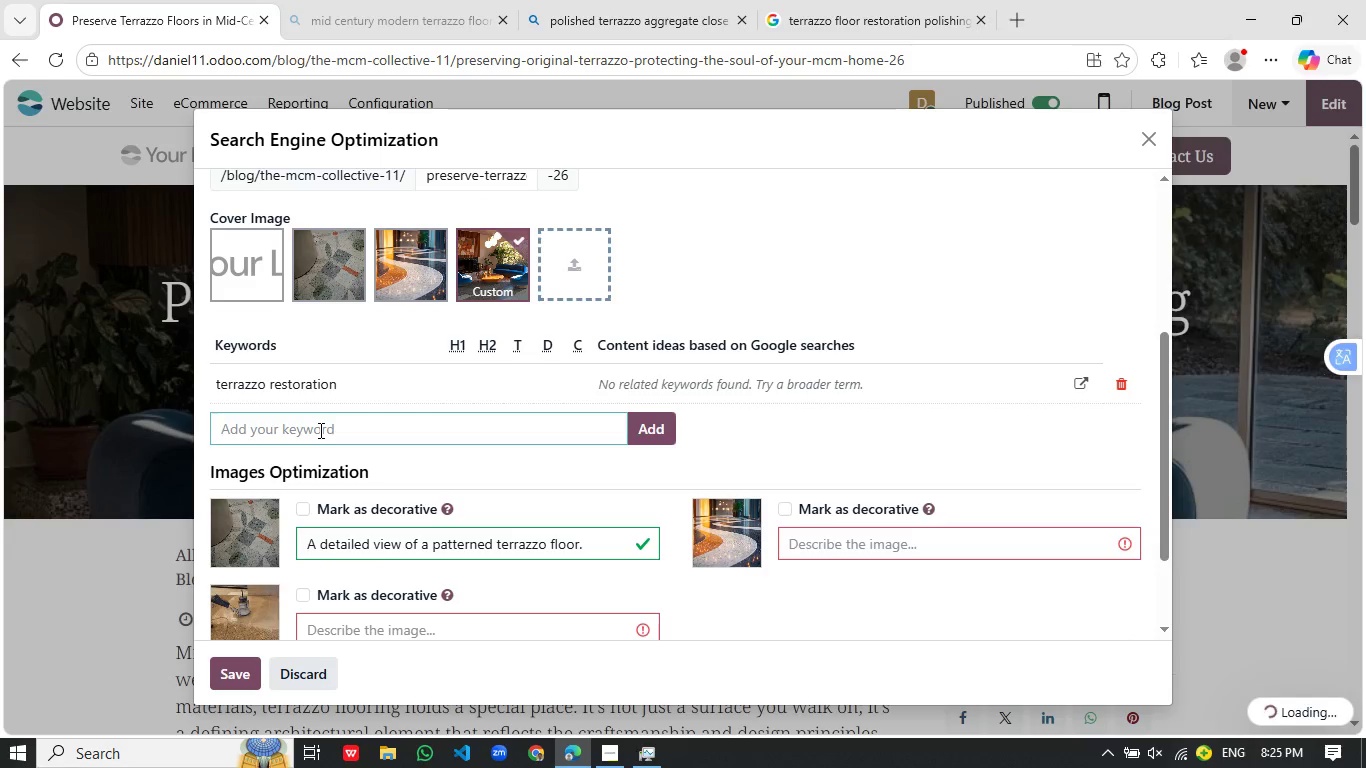 
type(MCM preservation)
 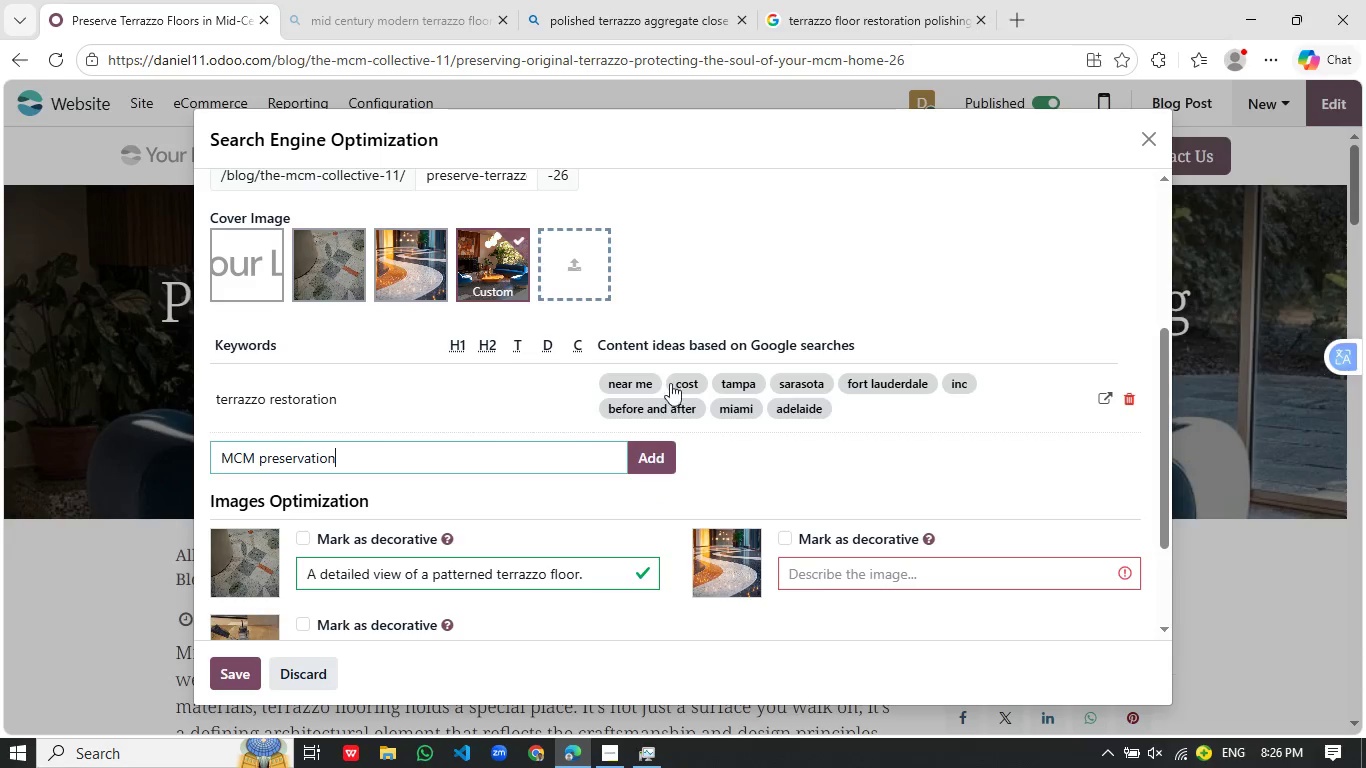 
left_click([656, 456])
 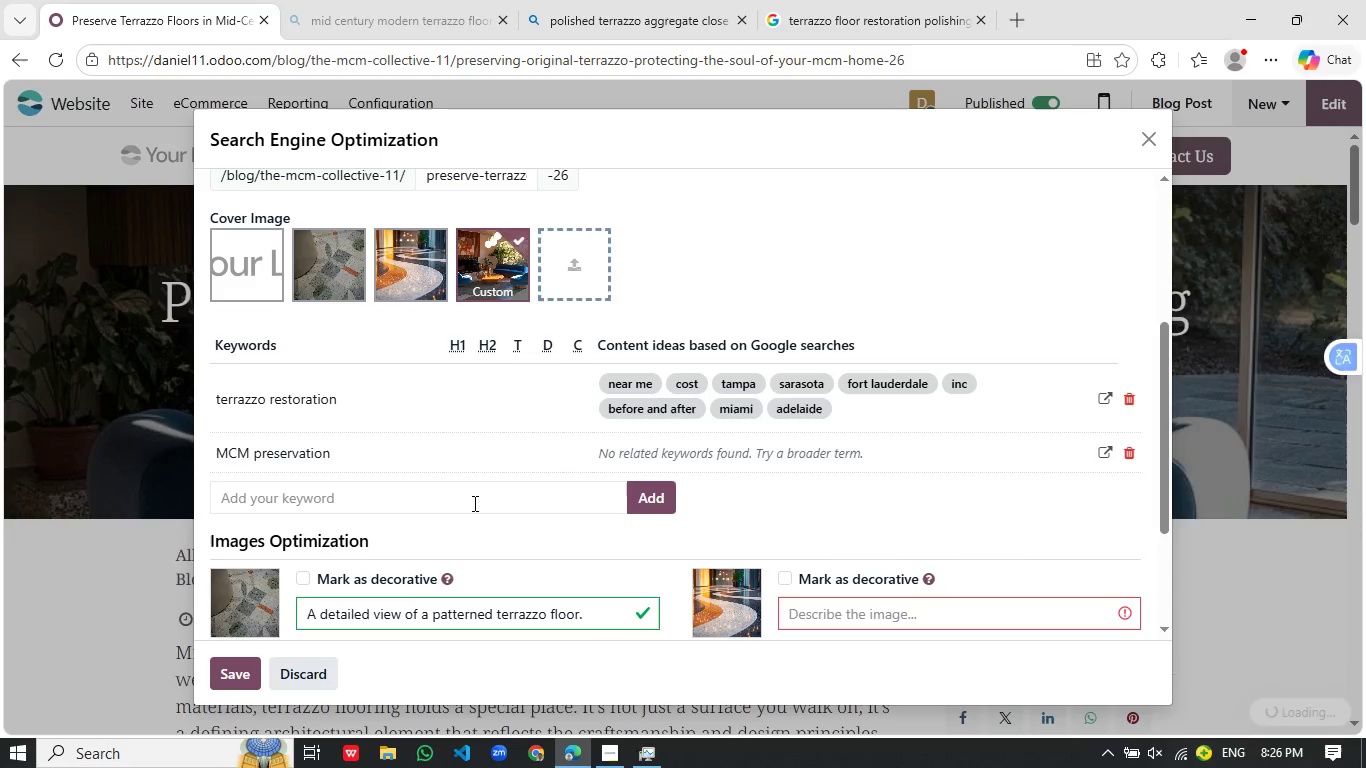 
left_click([473, 503])
 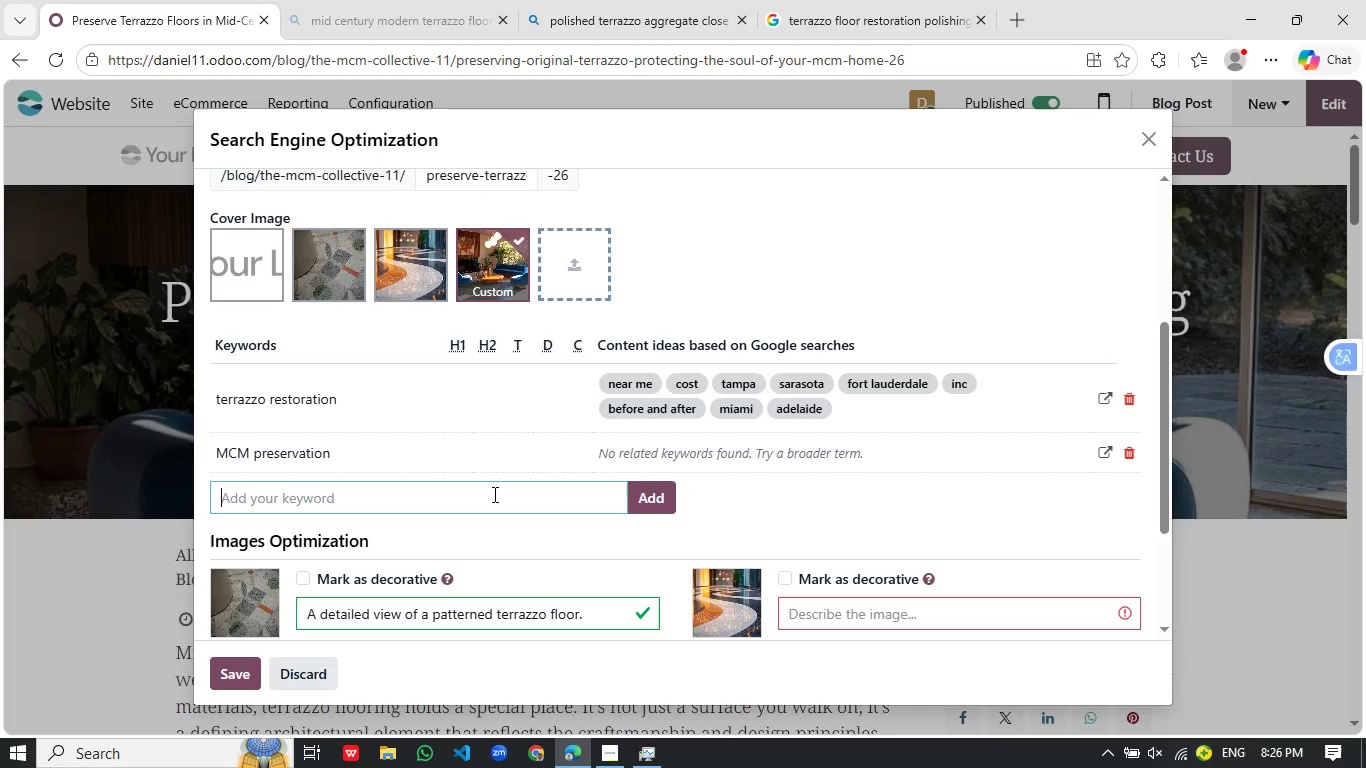 
type(architectural homes)
 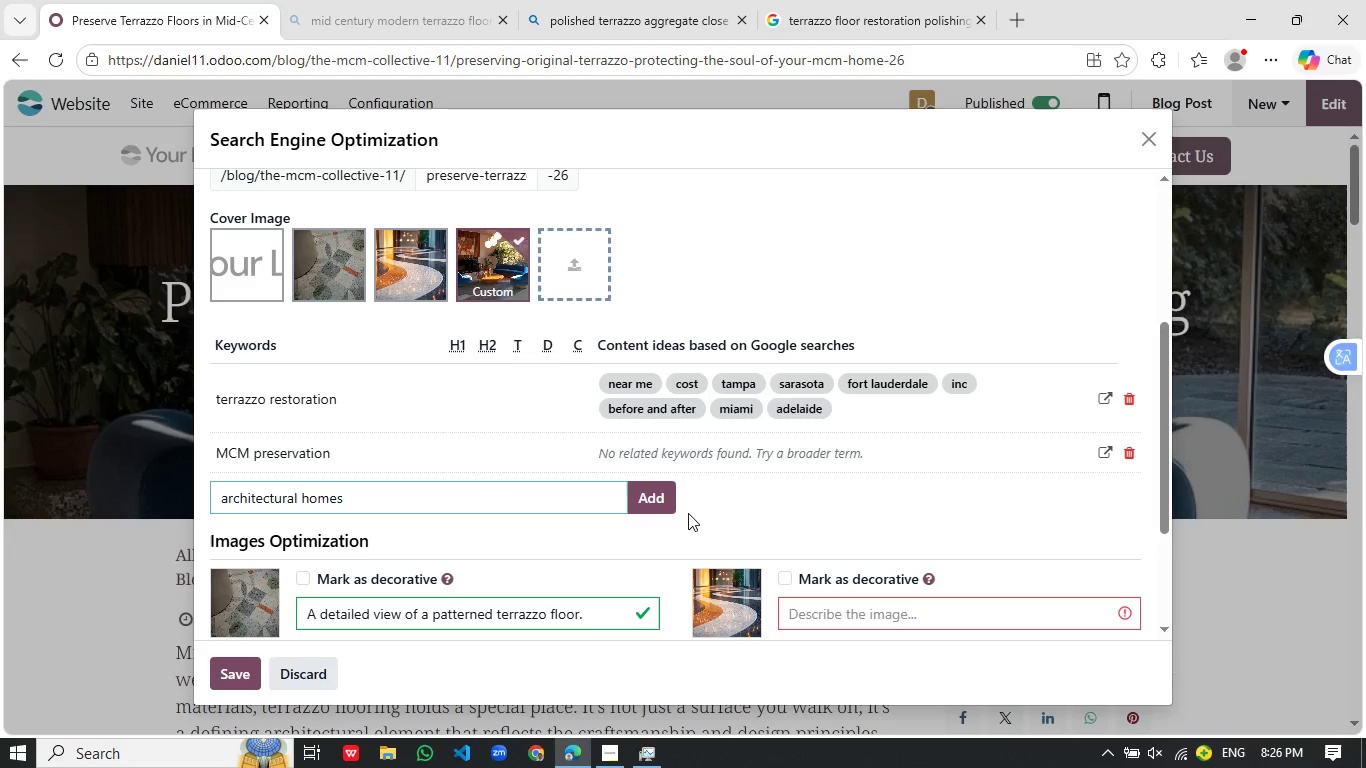 
left_click([661, 503])
 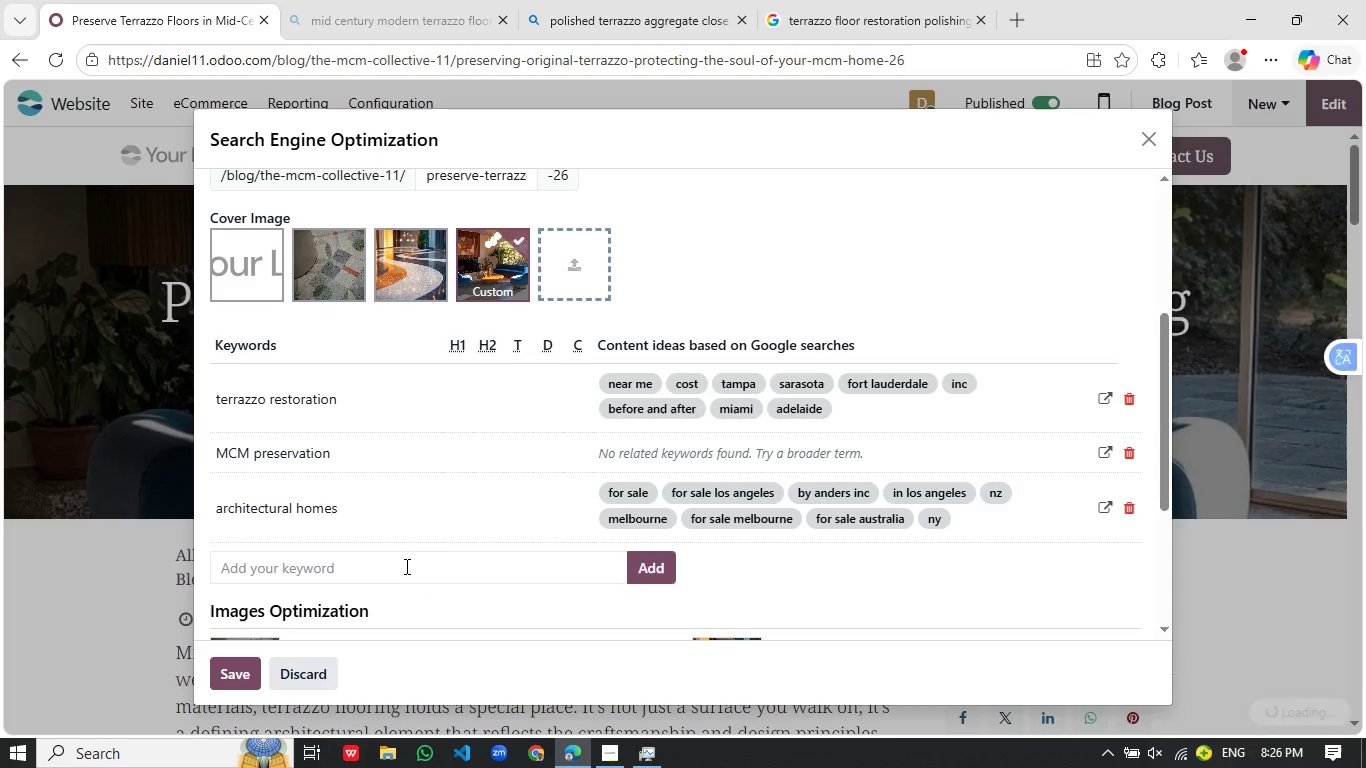 
left_click([402, 571])
 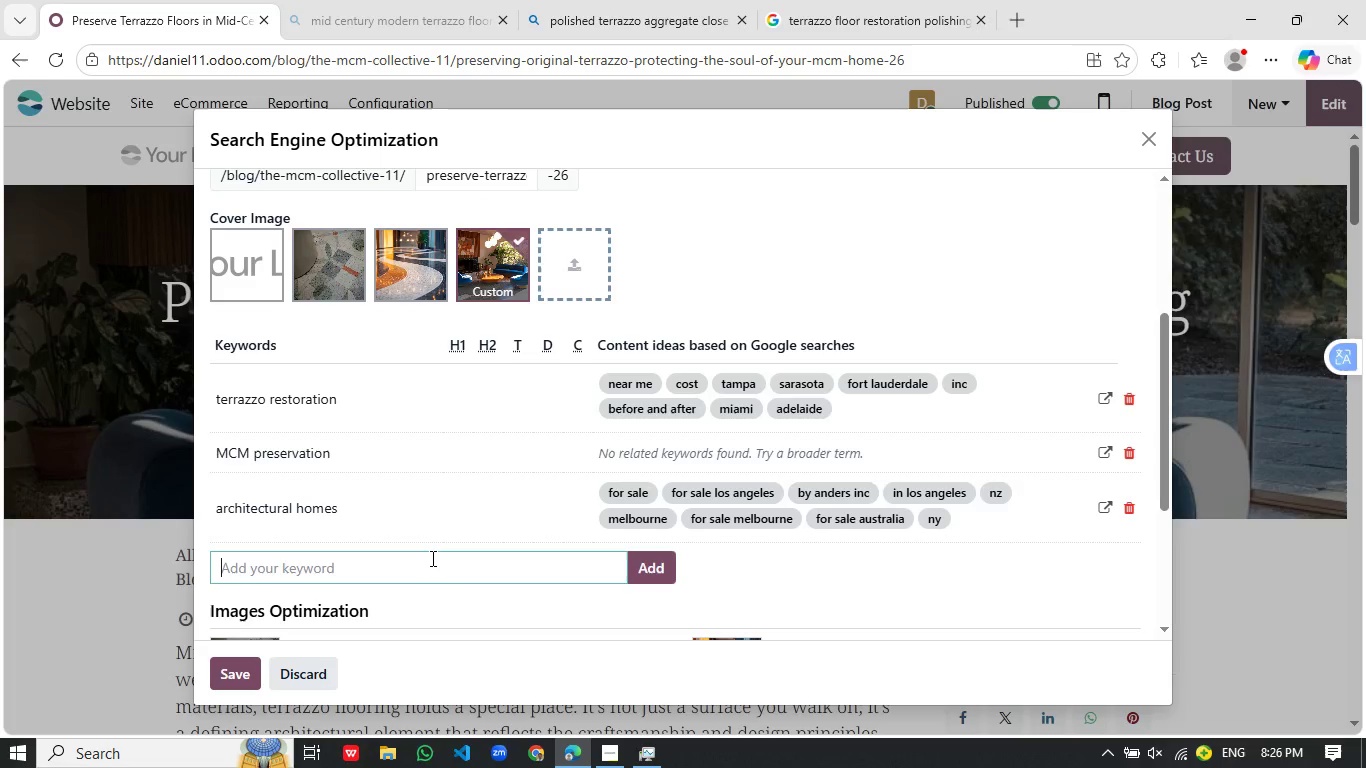 
type(restoration tips)
 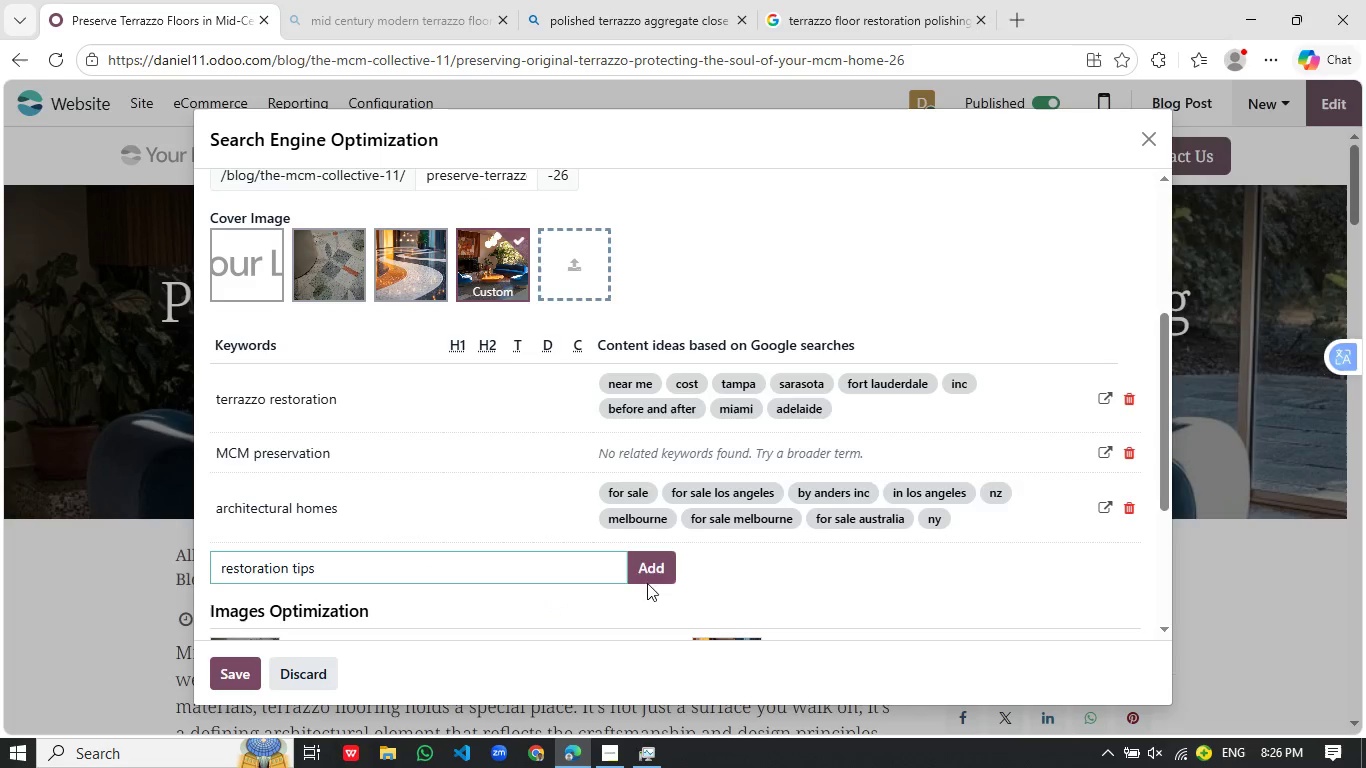 
left_click([652, 567])
 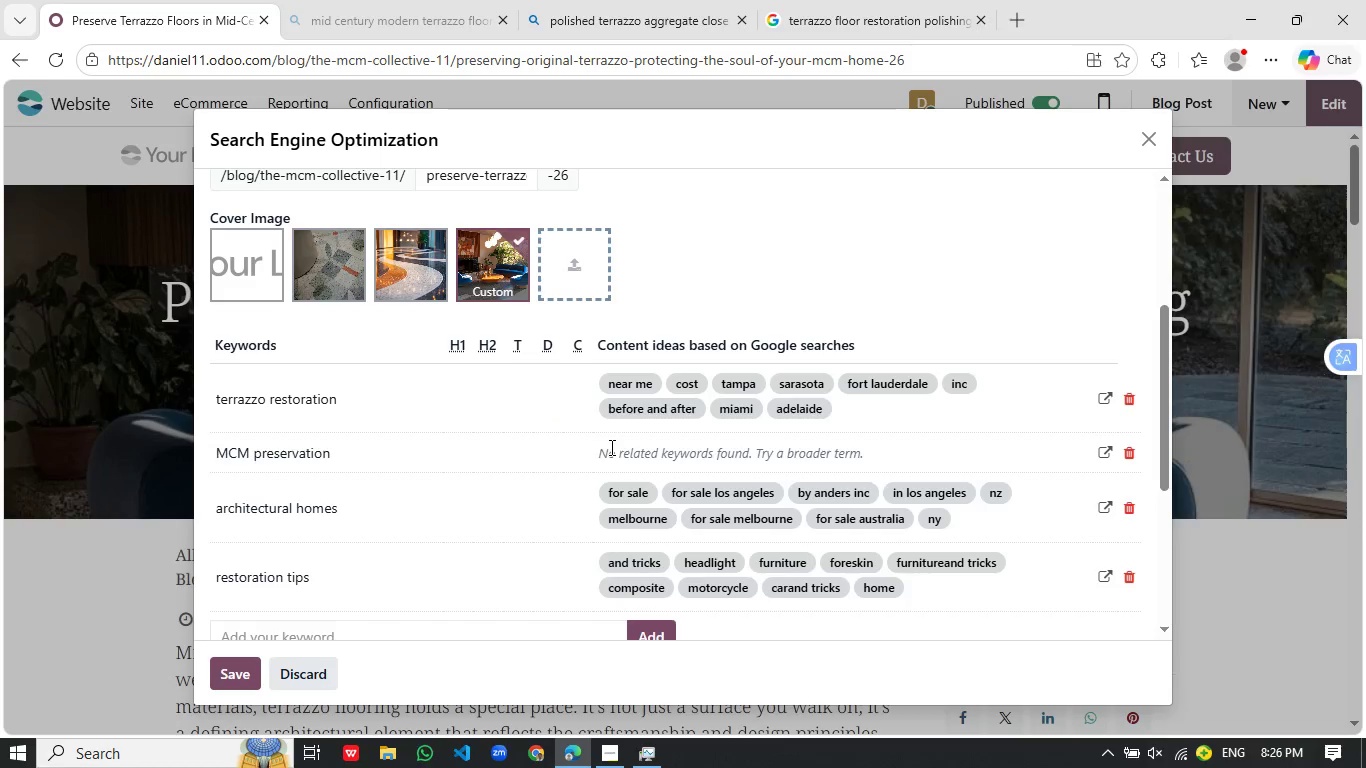 
left_click([390, 448])
 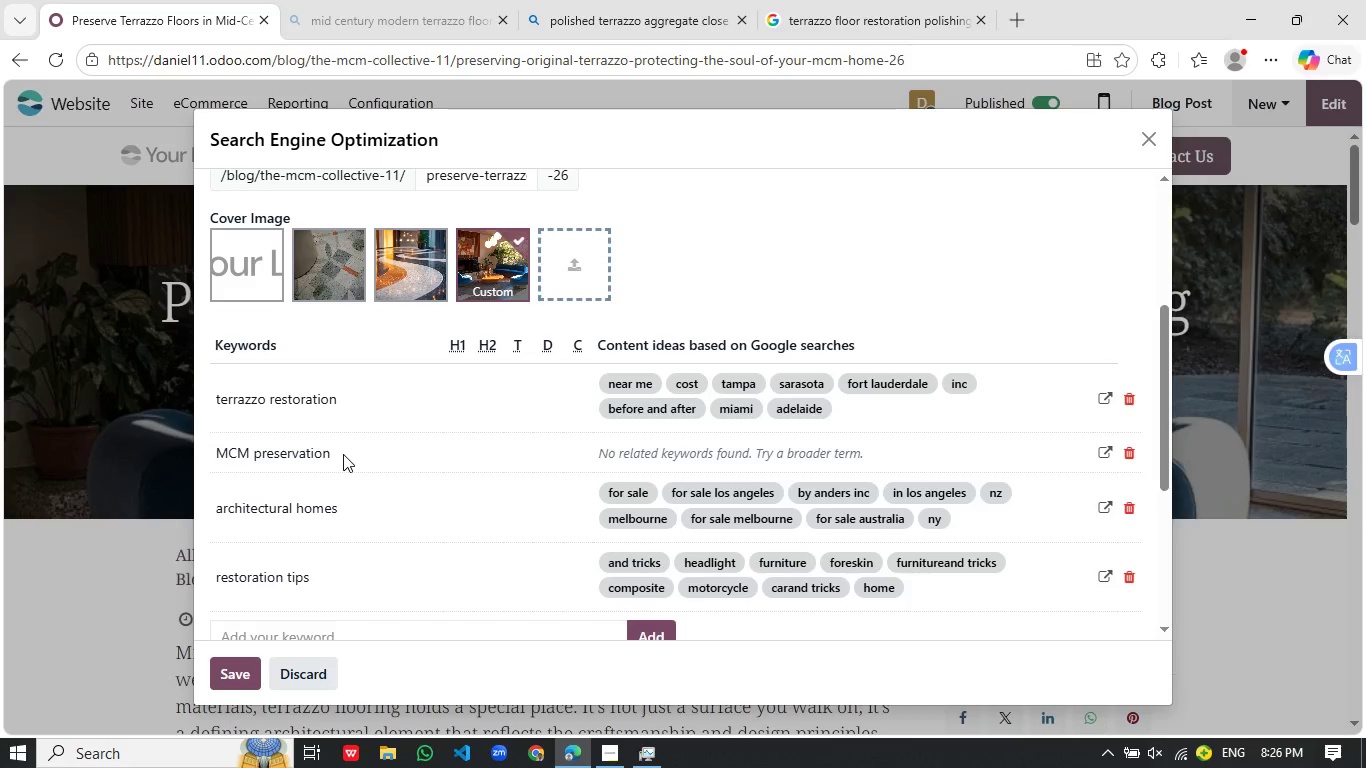 
wait(11.55)
 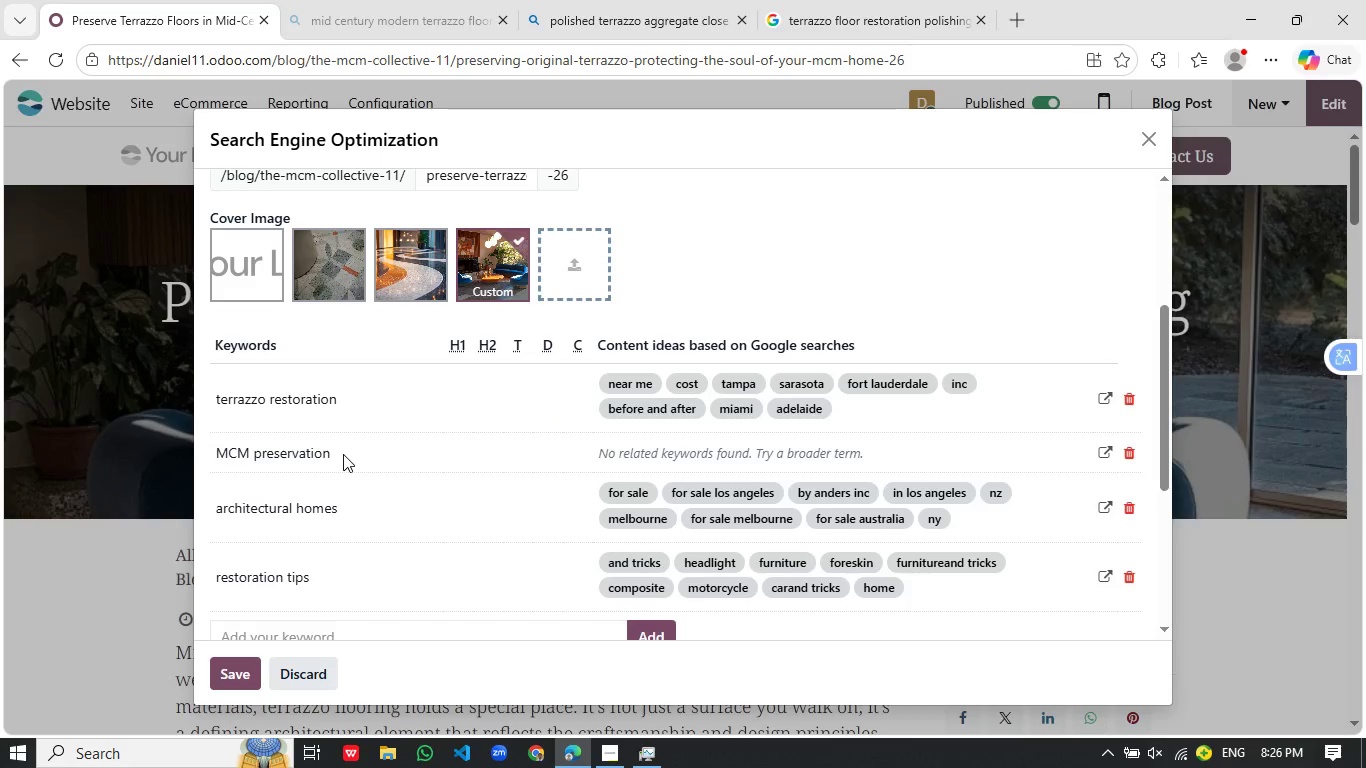 
scroll: coordinate [419, 523], scroll_direction: down, amount: 2.0
 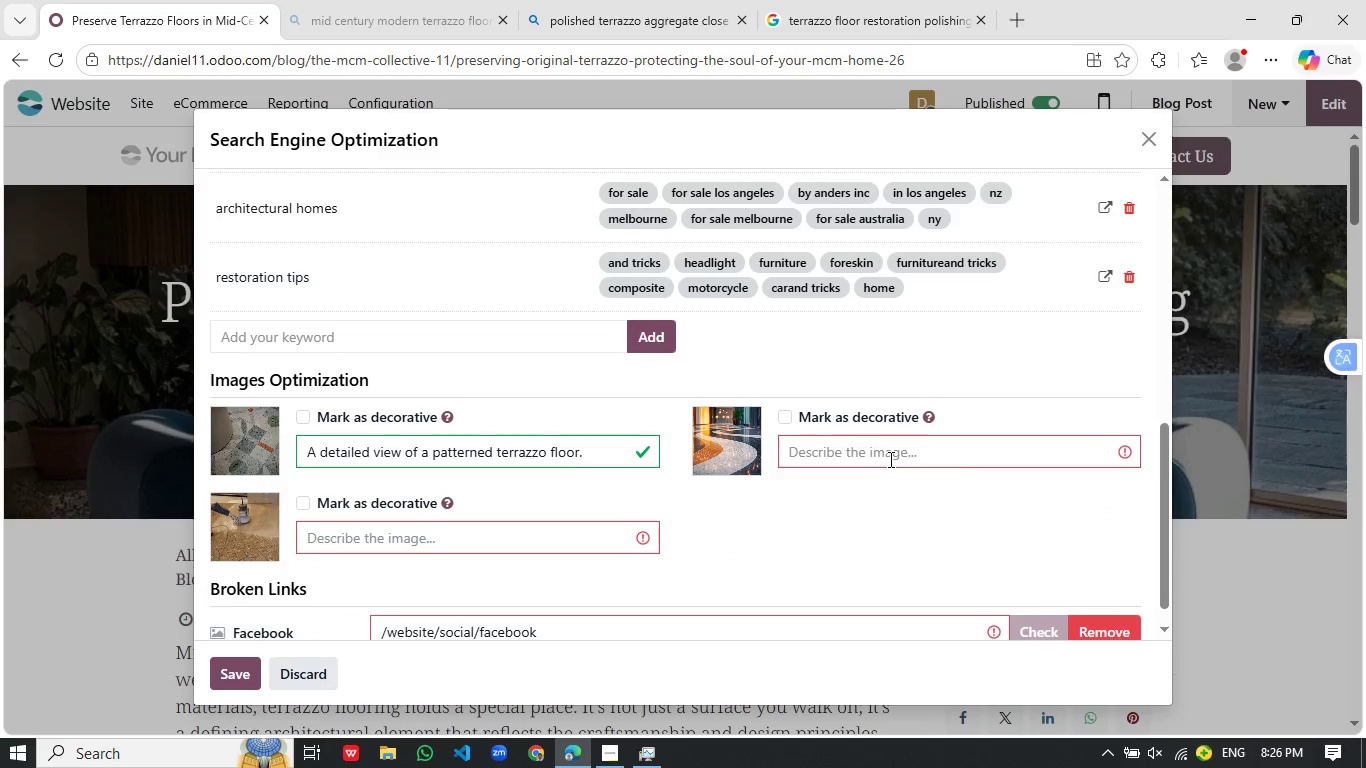 
left_click([891, 457])
 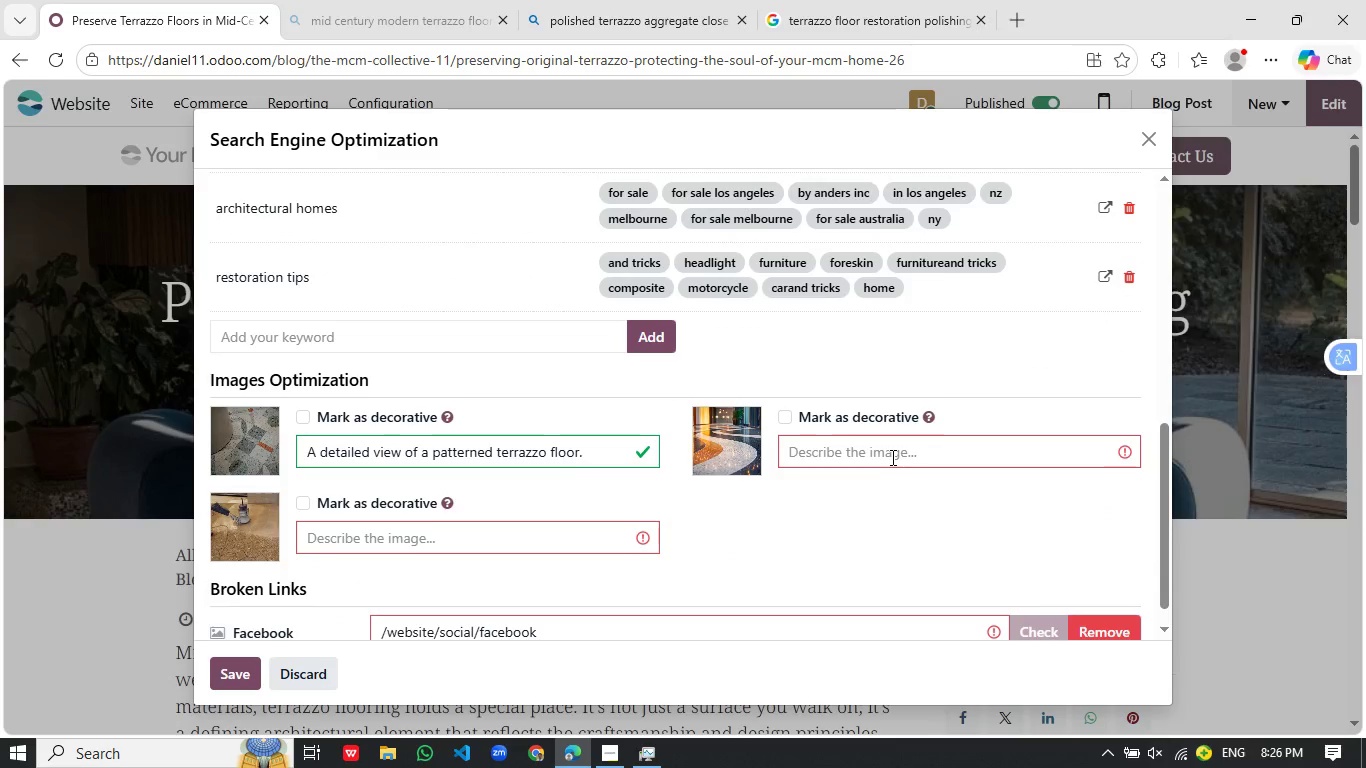 
type(patterned terrazzo floor)
 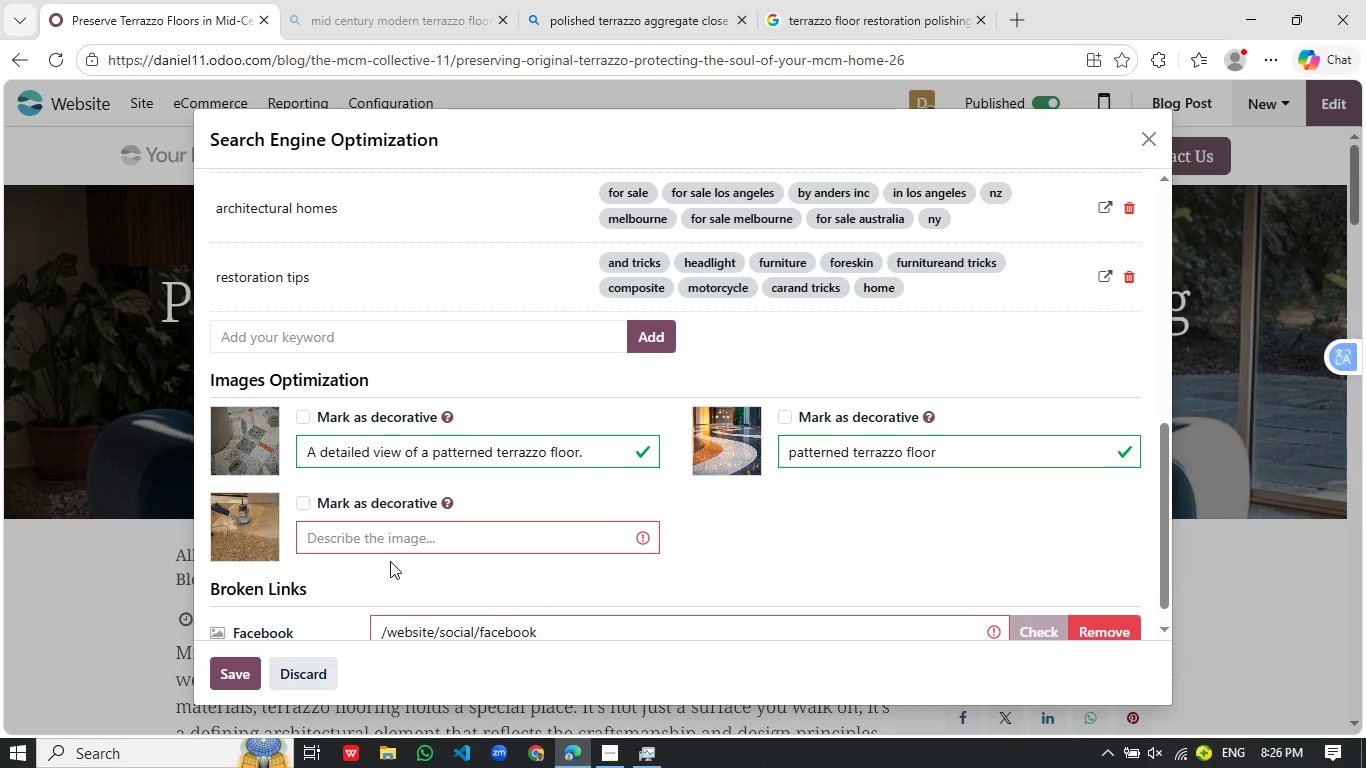 
left_click([410, 539])
 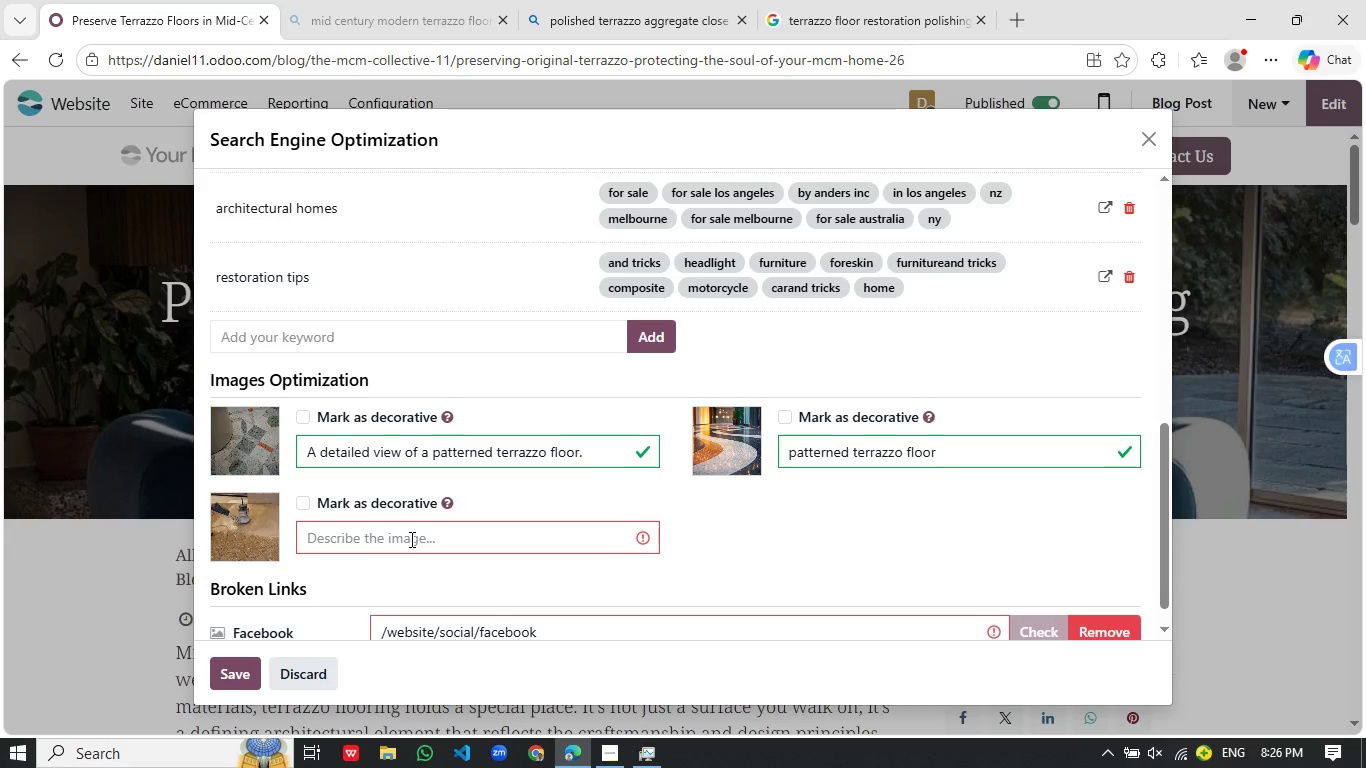 
type(tera)
key(Backspace)
type(razo)
key(Backspace)
type(zo machine)
 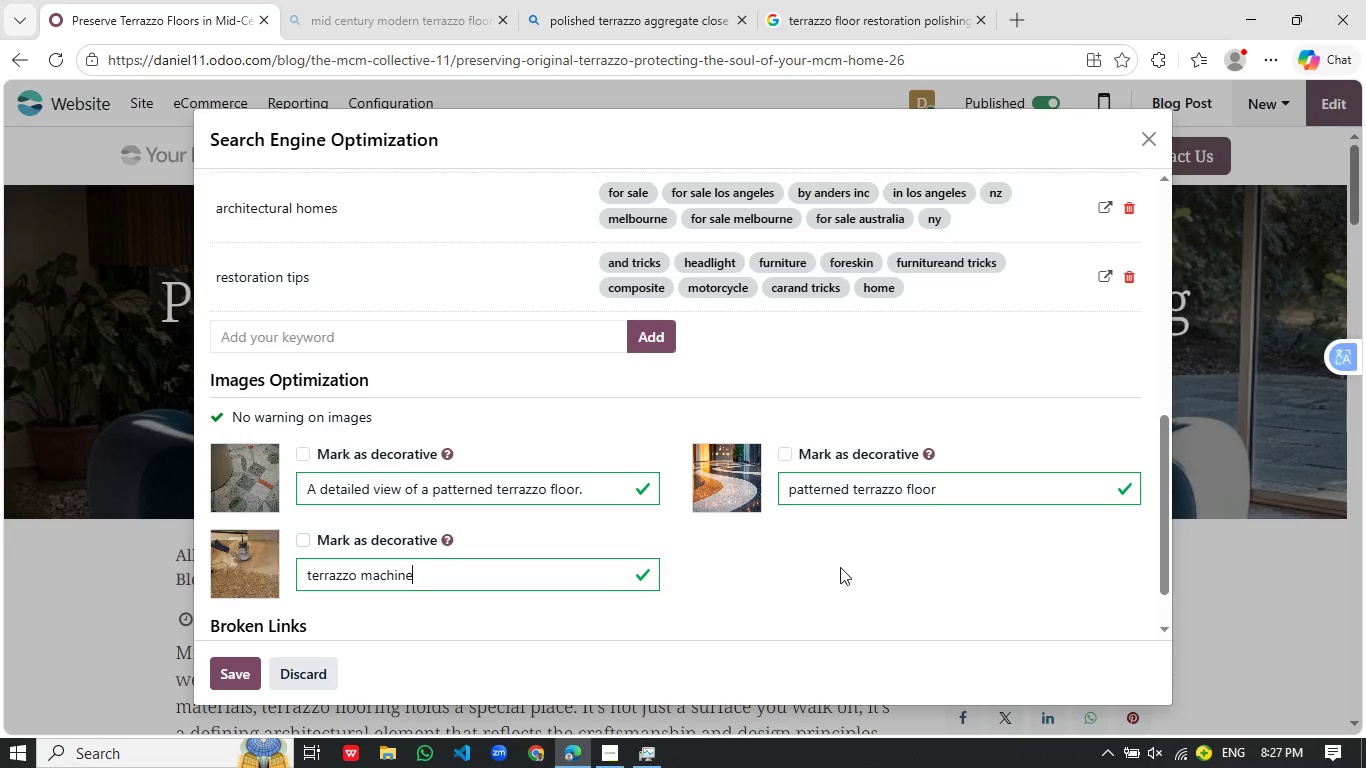 
left_click([858, 573])
 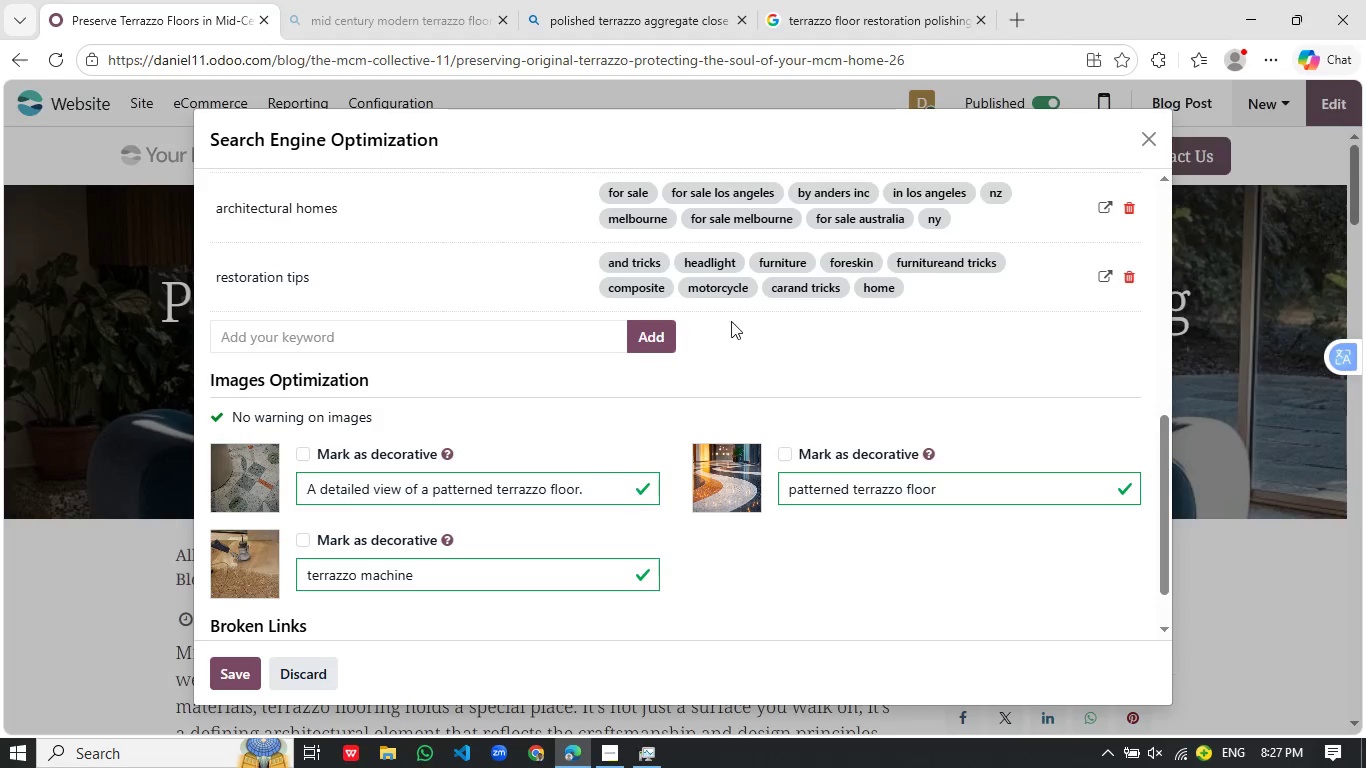 
scroll: coordinate [677, 290], scroll_direction: up, amount: 7.0
 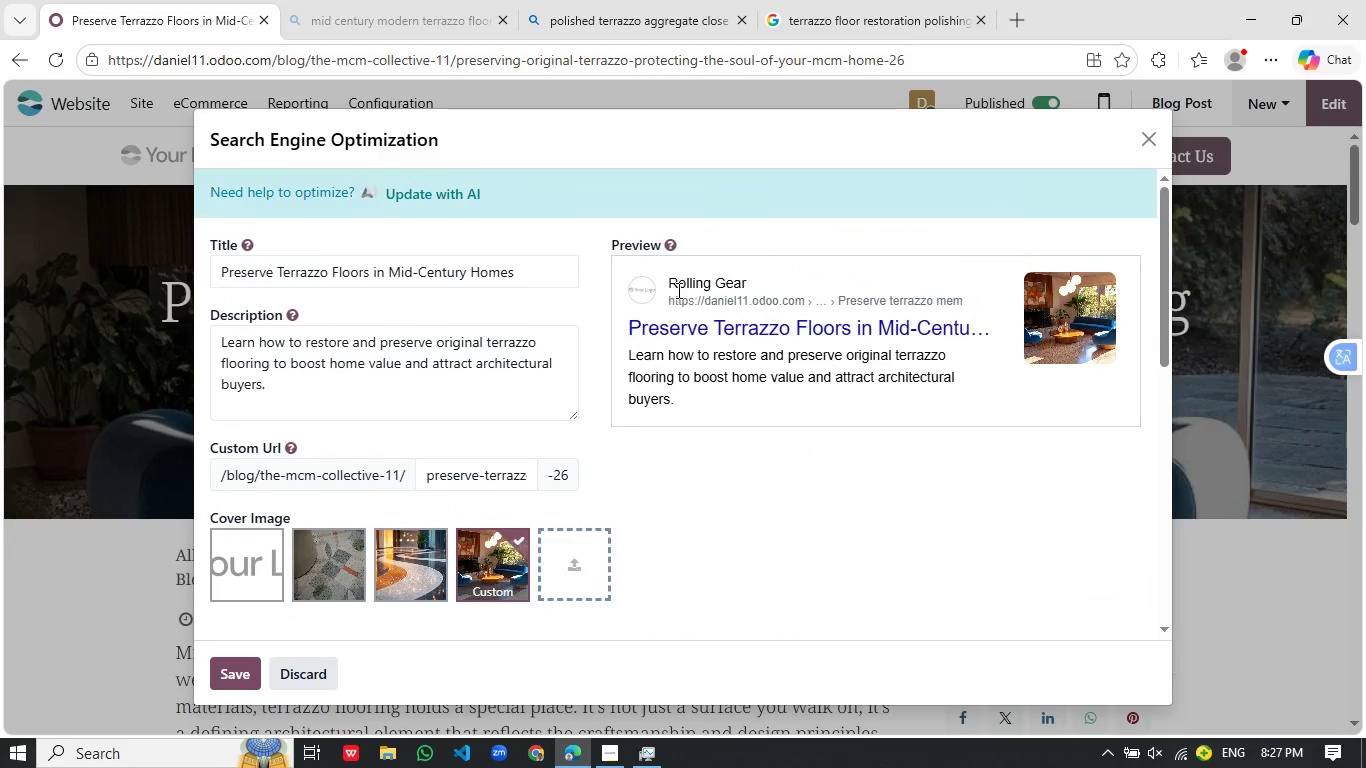 
scroll: coordinate [386, 597], scroll_direction: down, amount: 7.0
 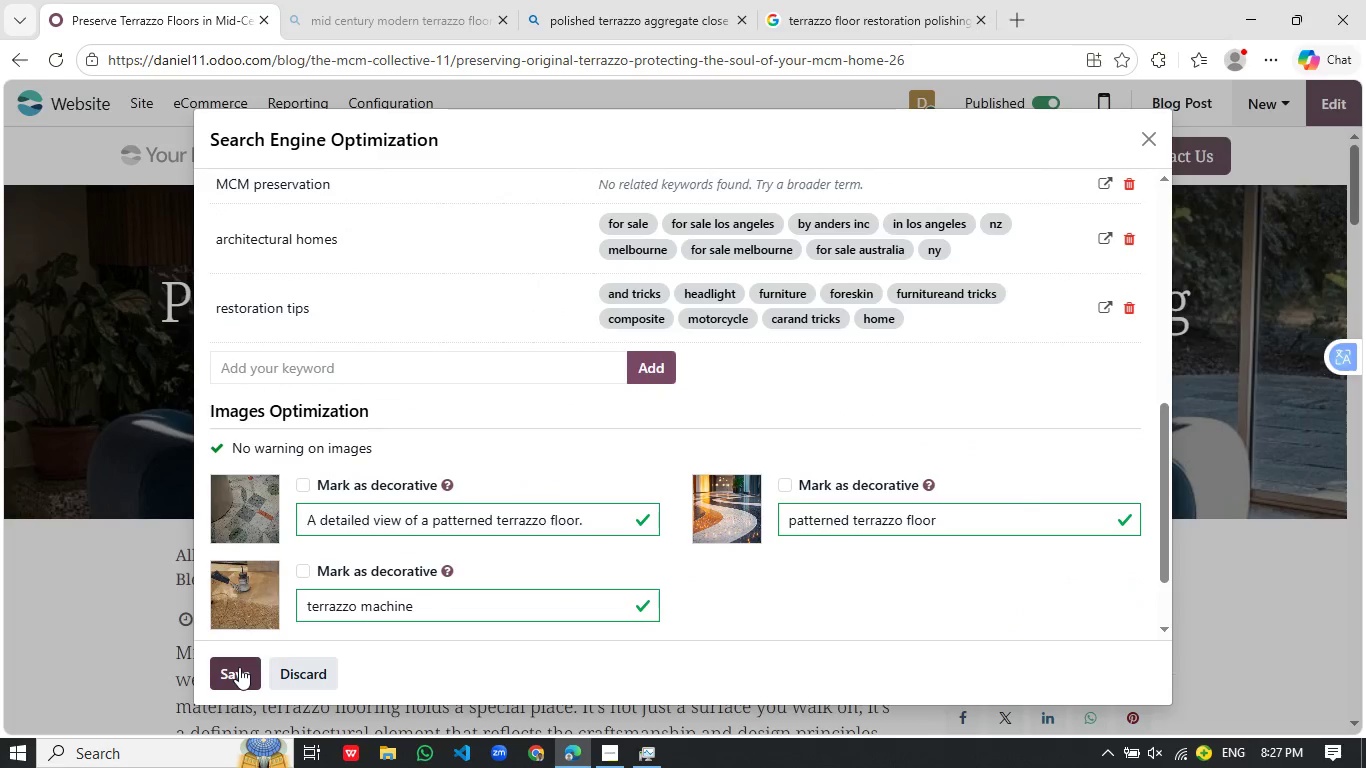 
left_click([239, 667])
 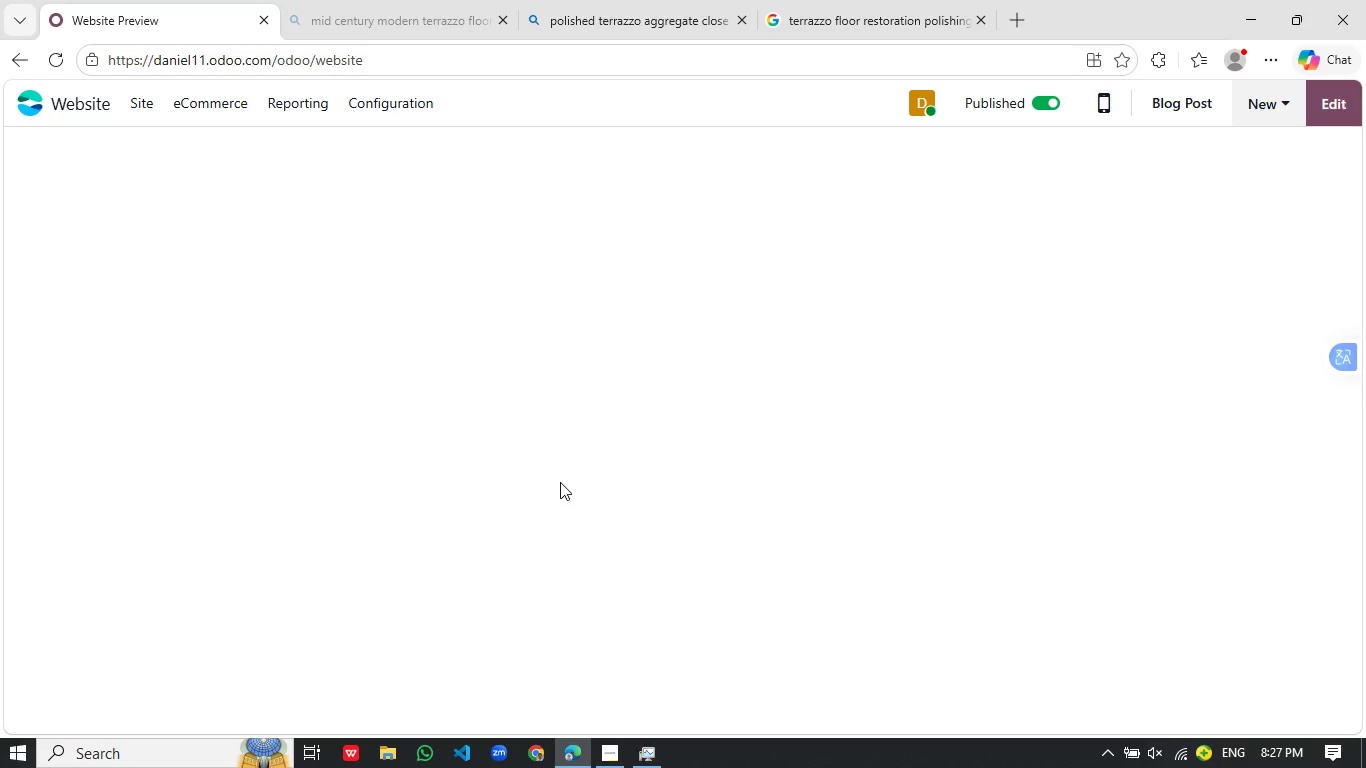 
wait(13.53)
 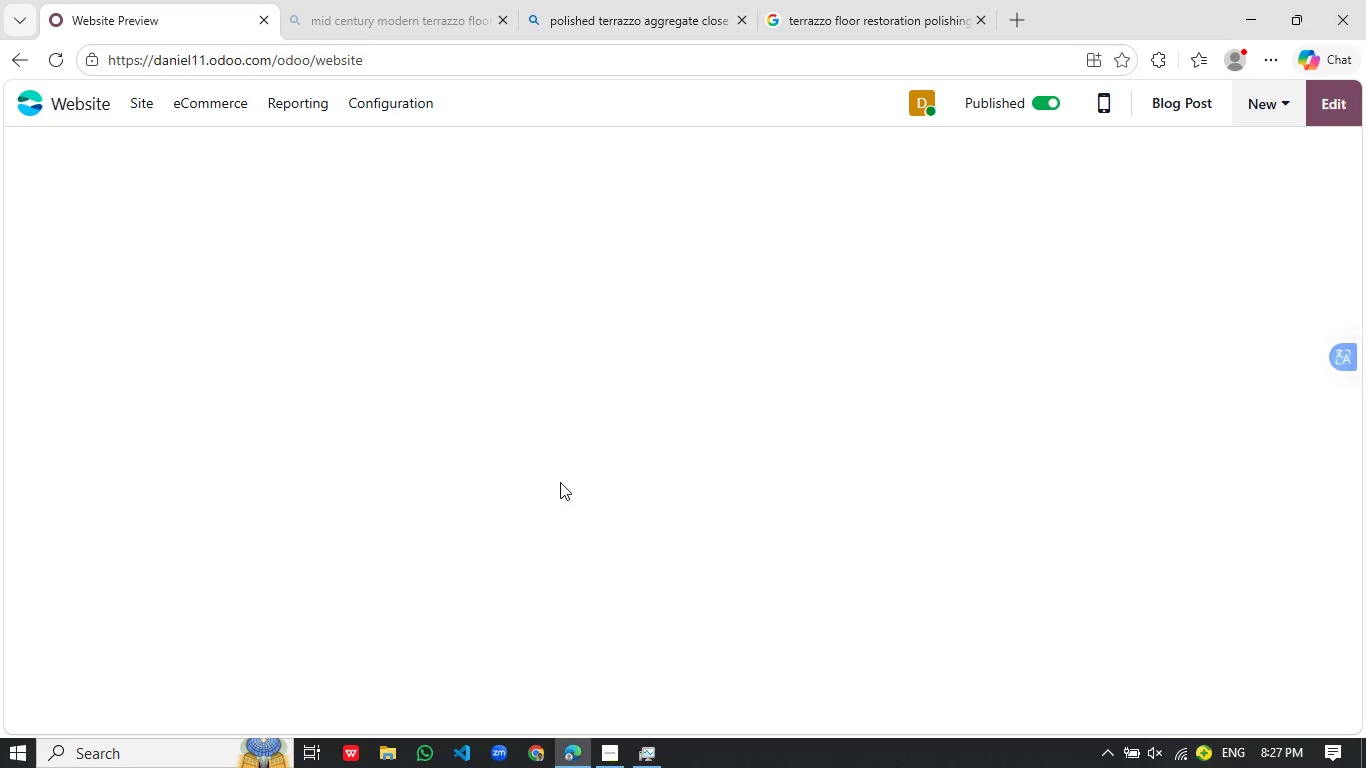 
scroll: coordinate [520, 399], scroll_direction: down, amount: 11.0
 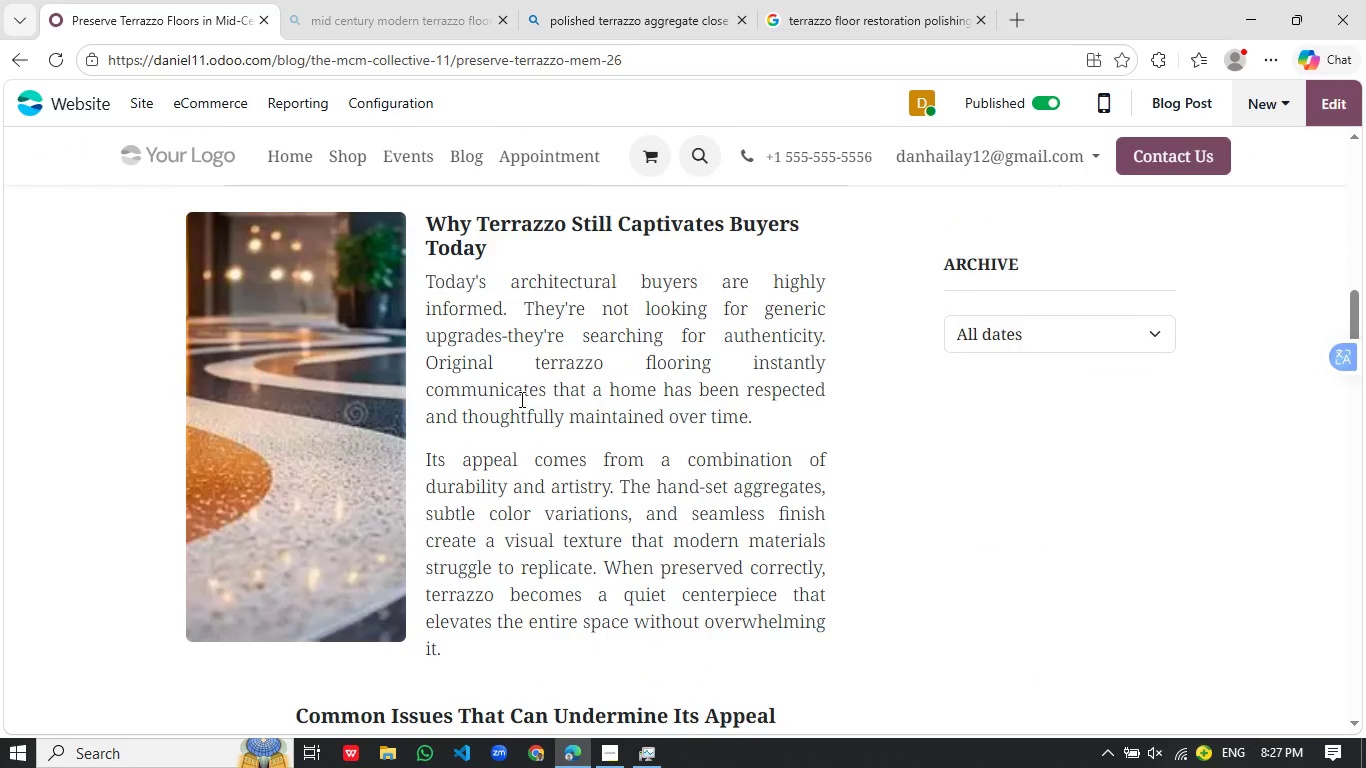 
wait(12.83)
 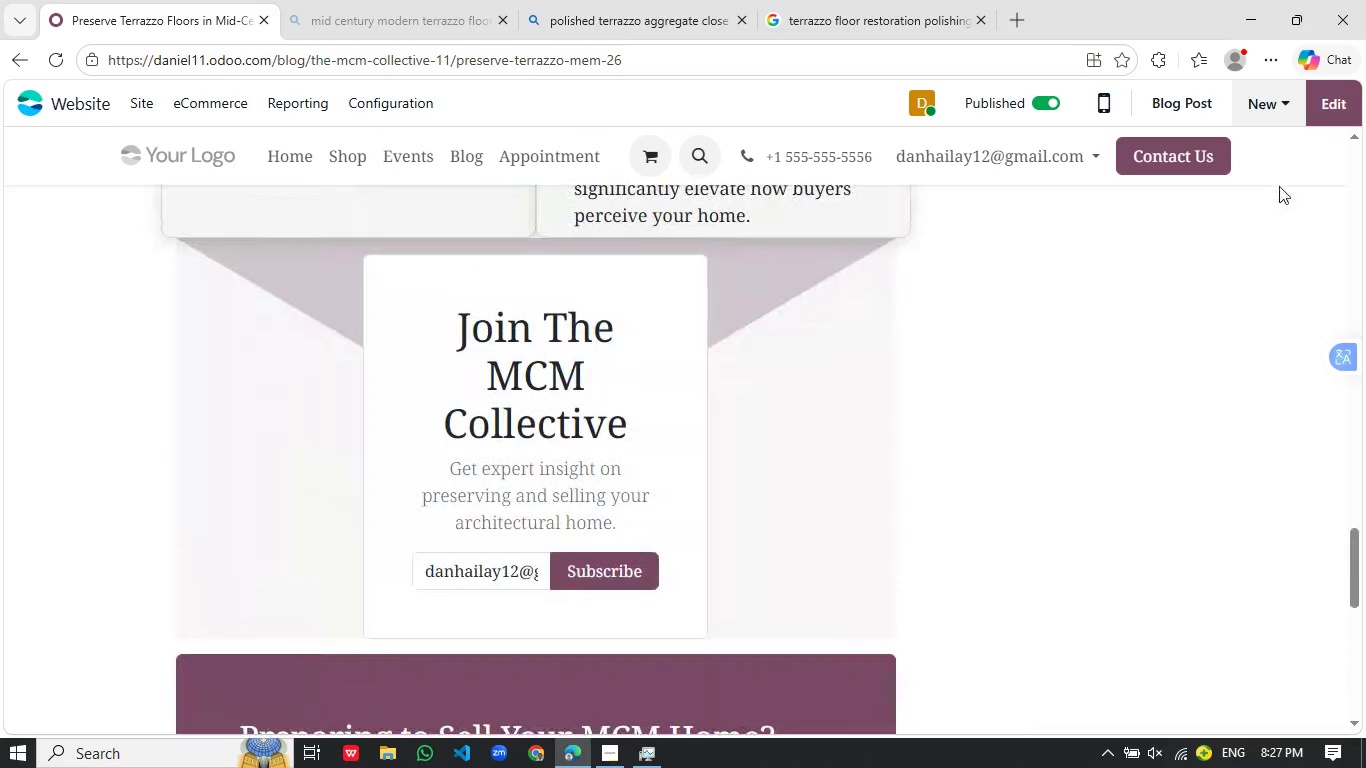 
left_click([1309, 87])
 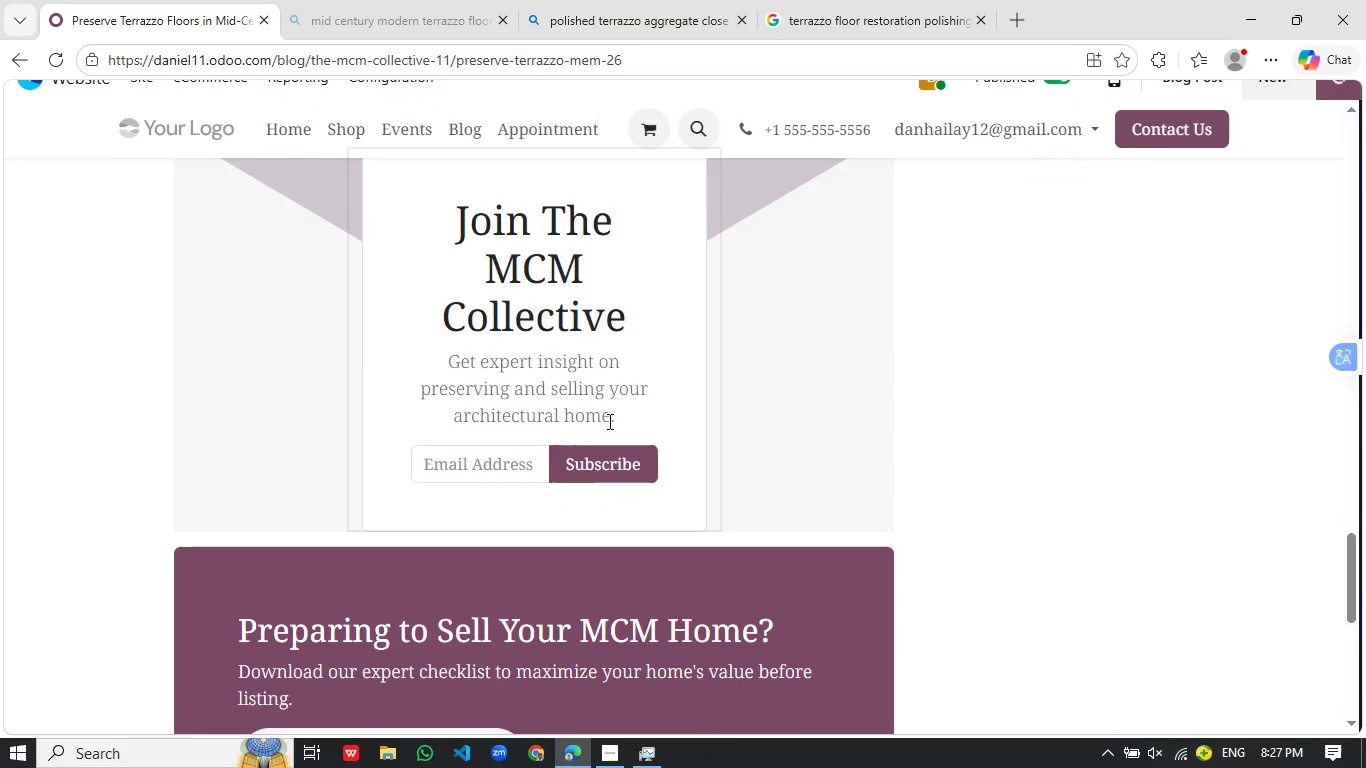 
scroll: coordinate [641, 519], scroll_direction: down, amount: 18.0
 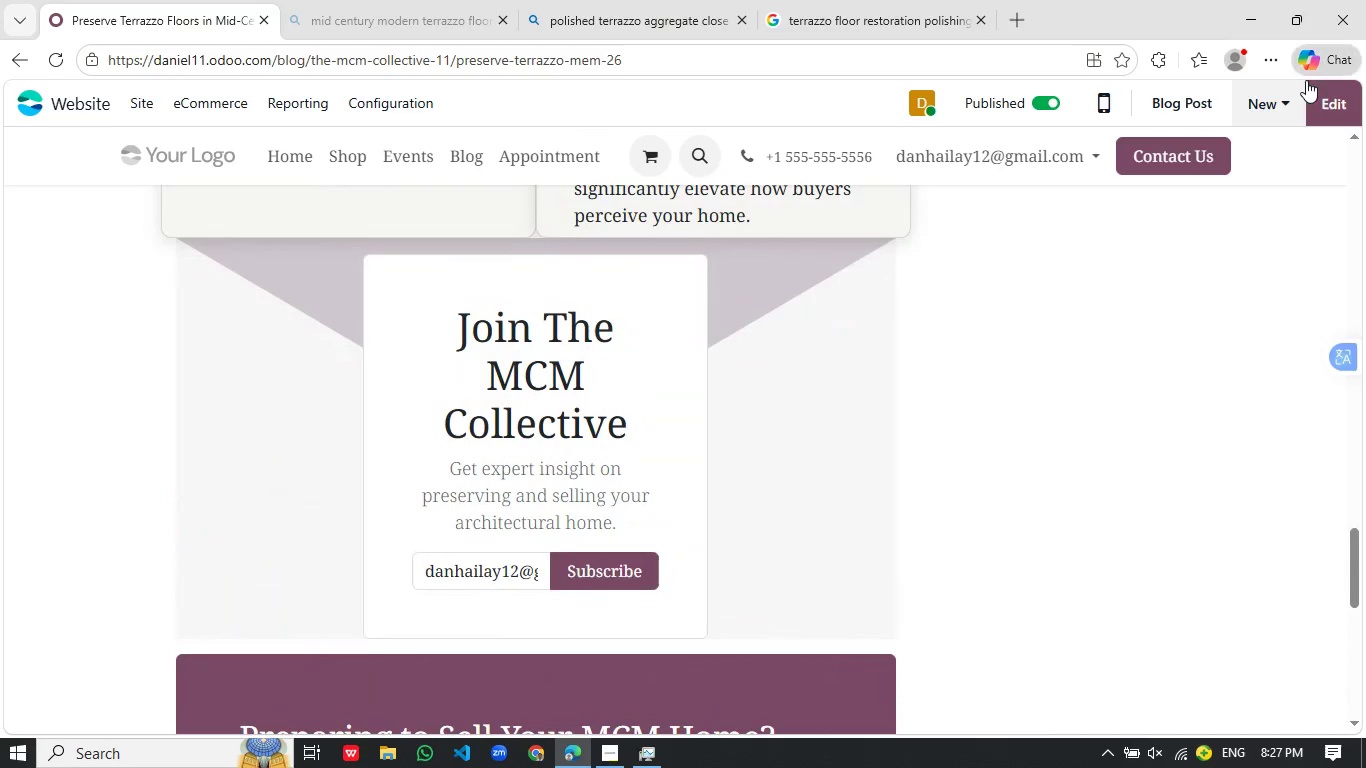 
left_click([169, 378])
 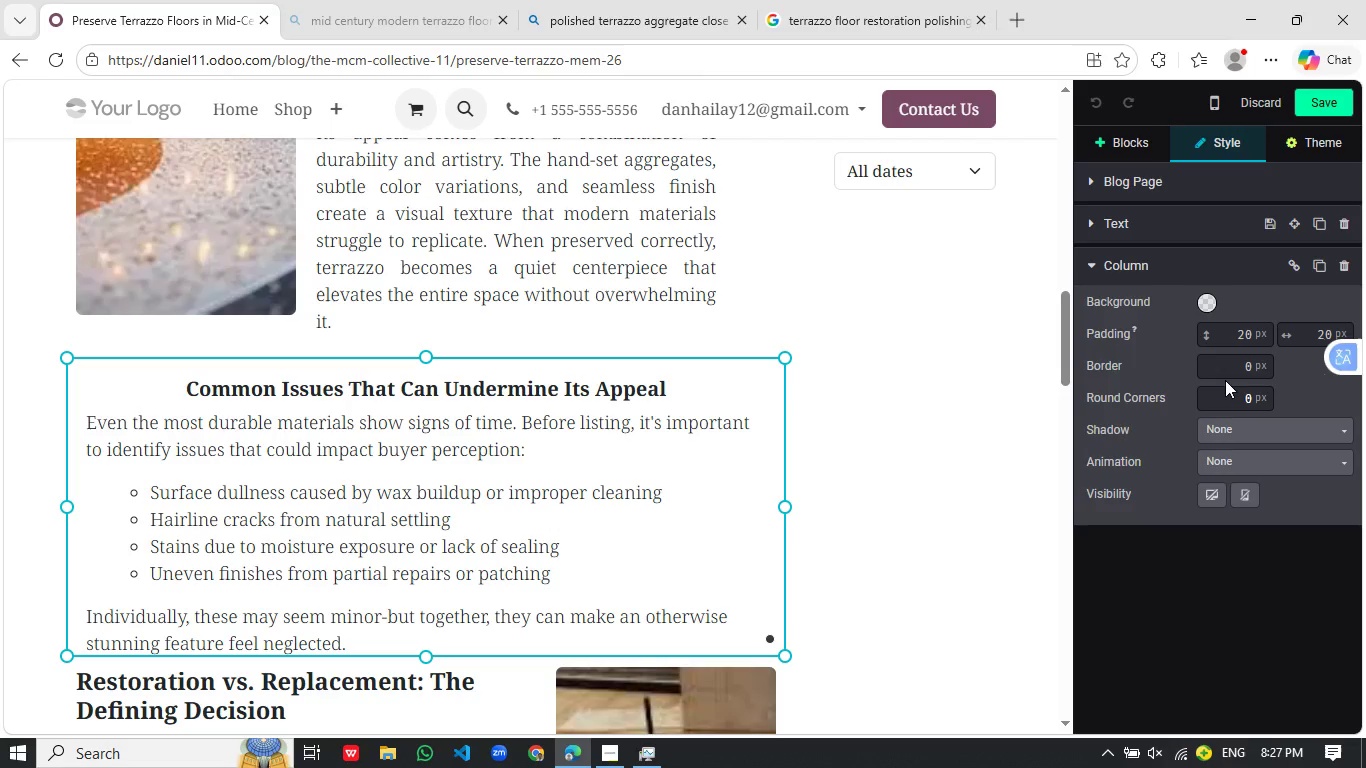 
scroll: coordinate [468, 415], scroll_direction: up, amount: 16.0
 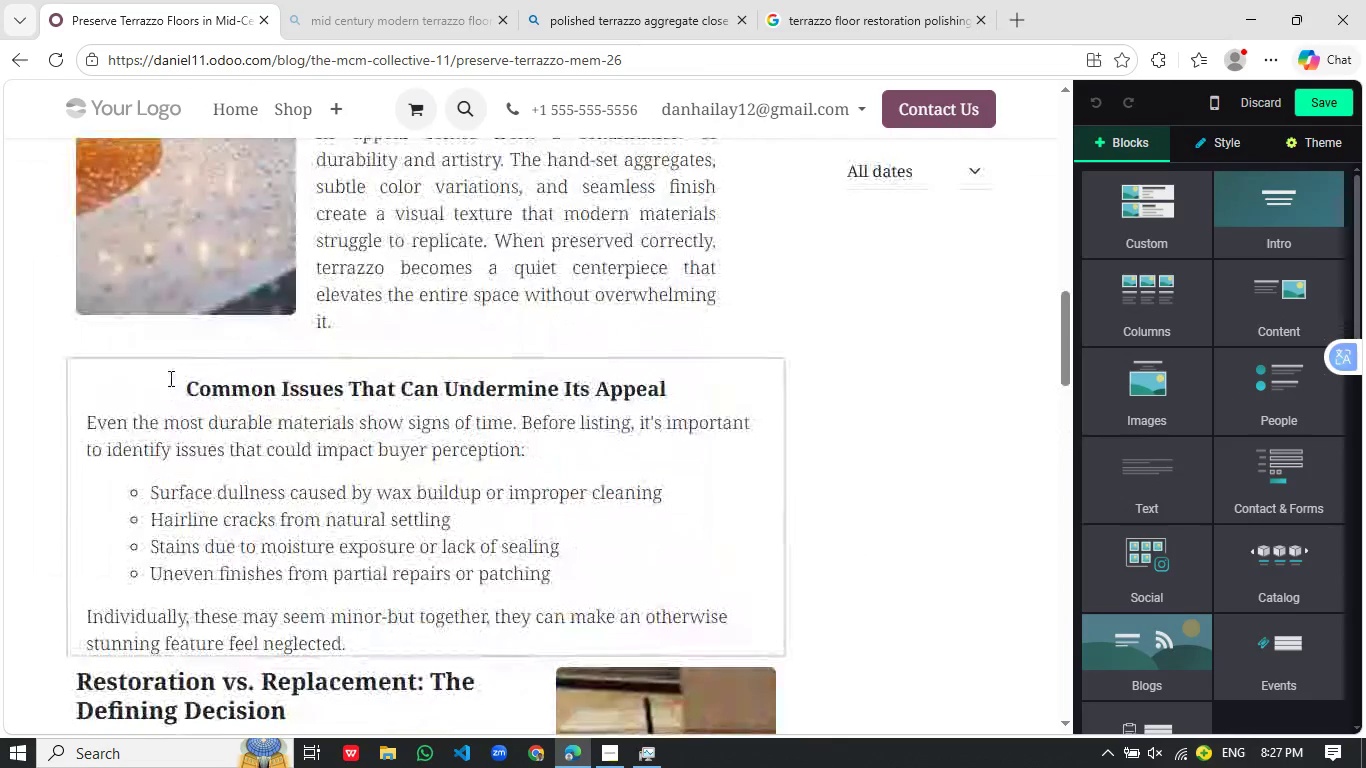 
left_click([1249, 366])
 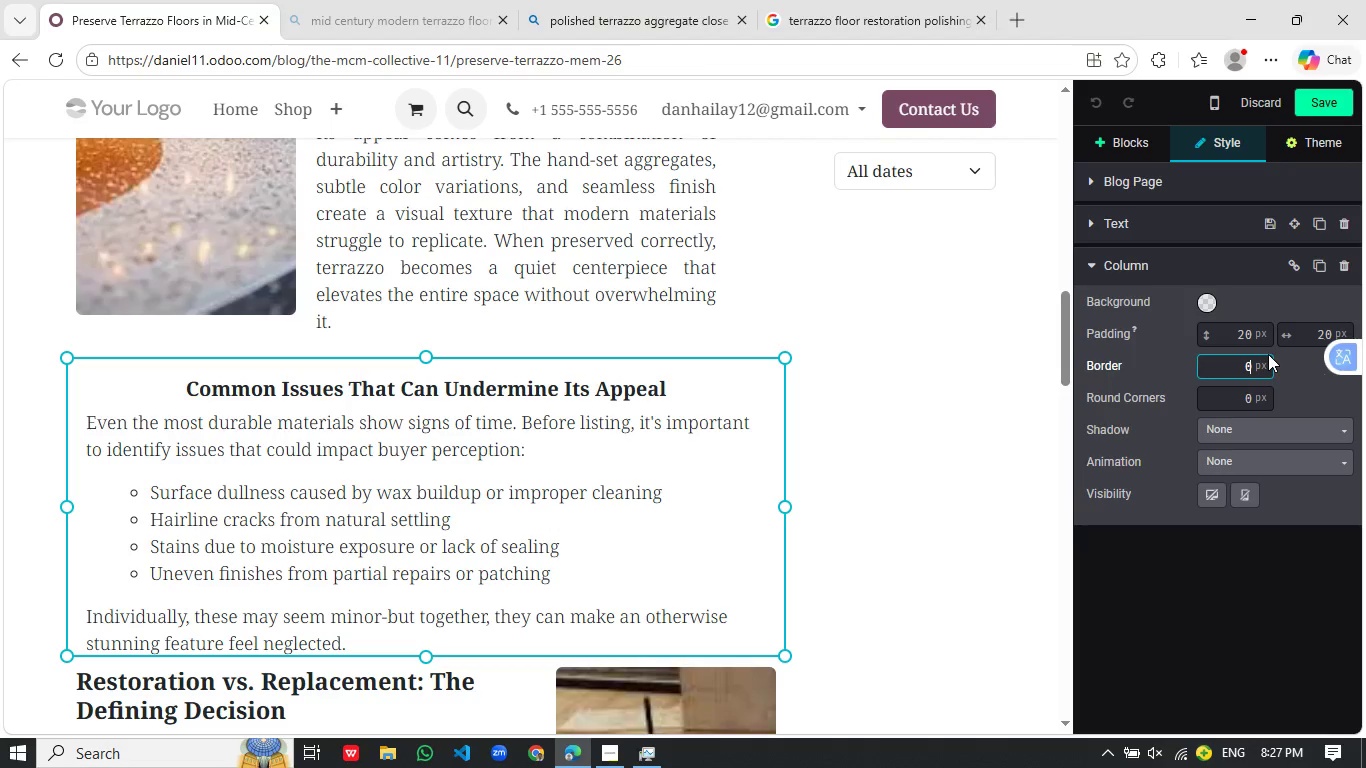 
key(1)
 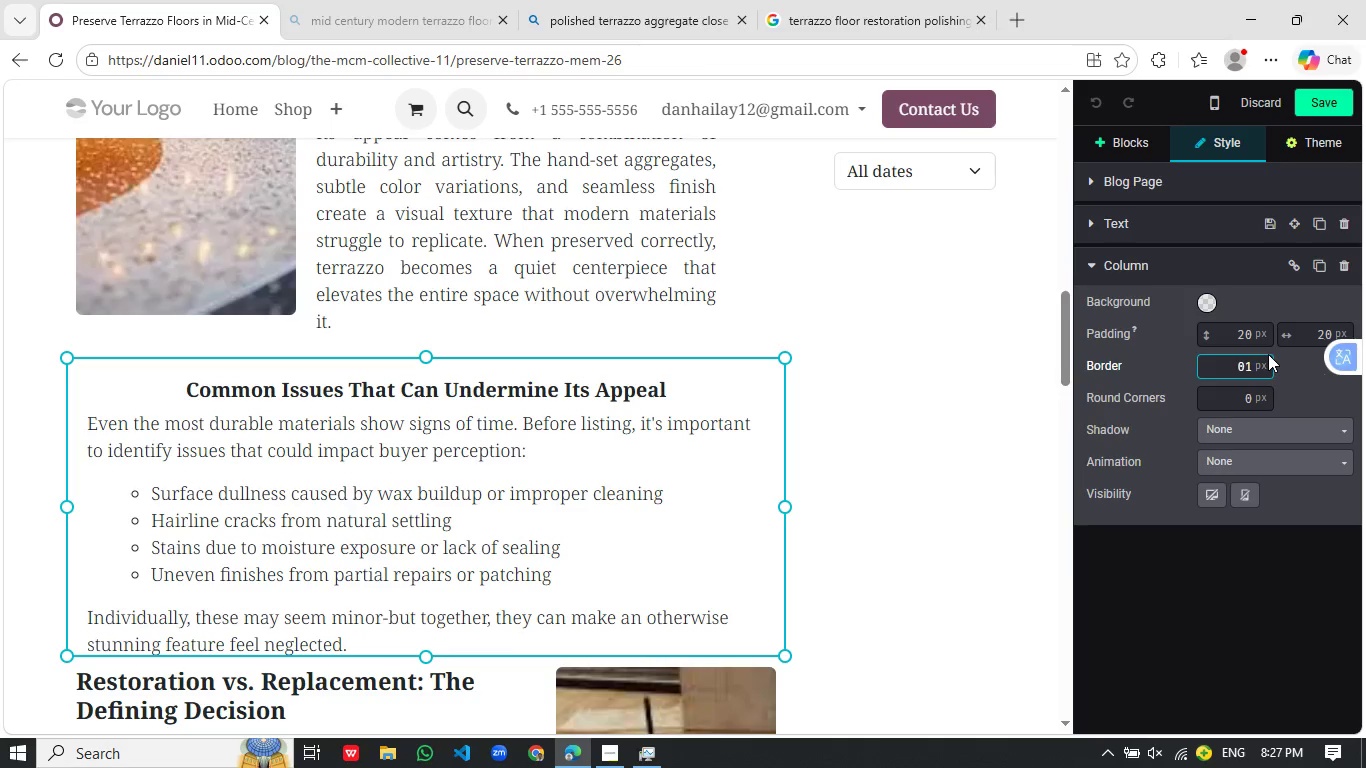 
key(Backspace)
 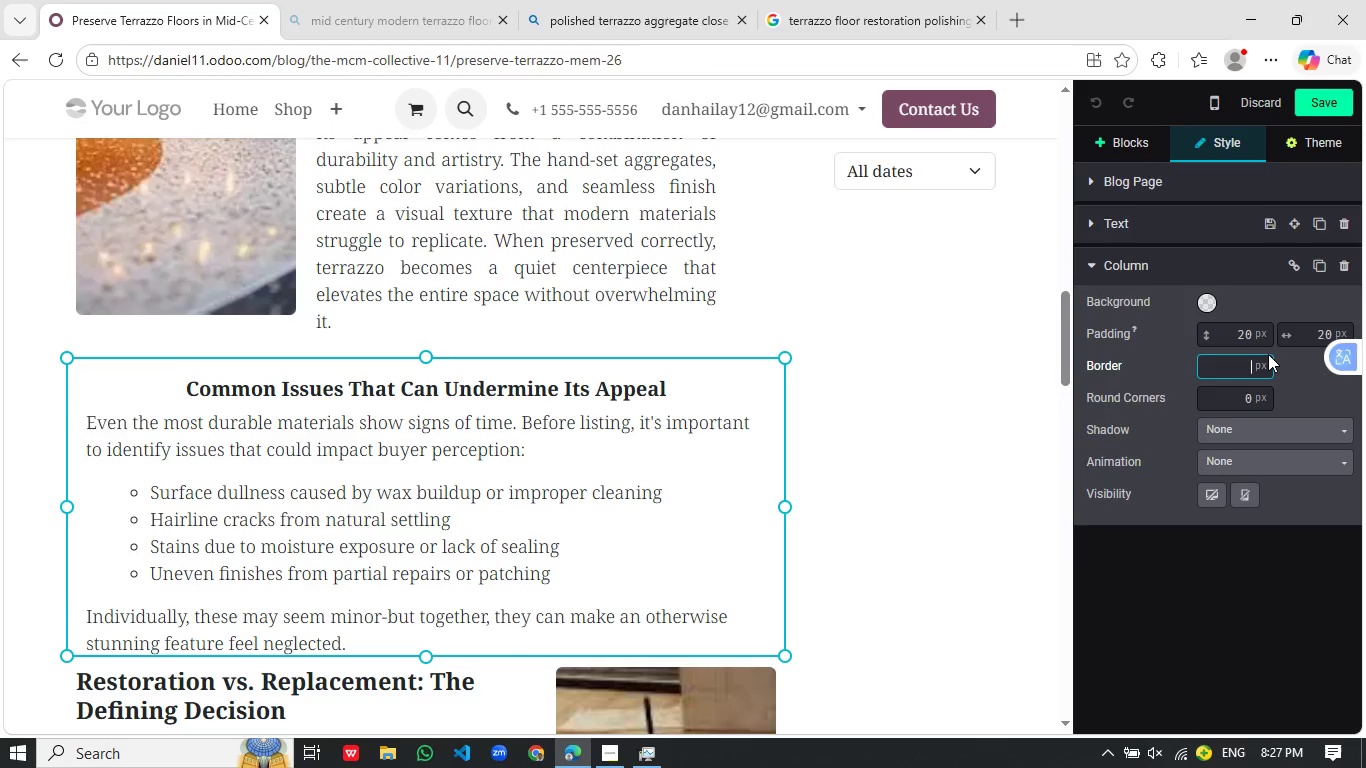 
key(Backspace)
 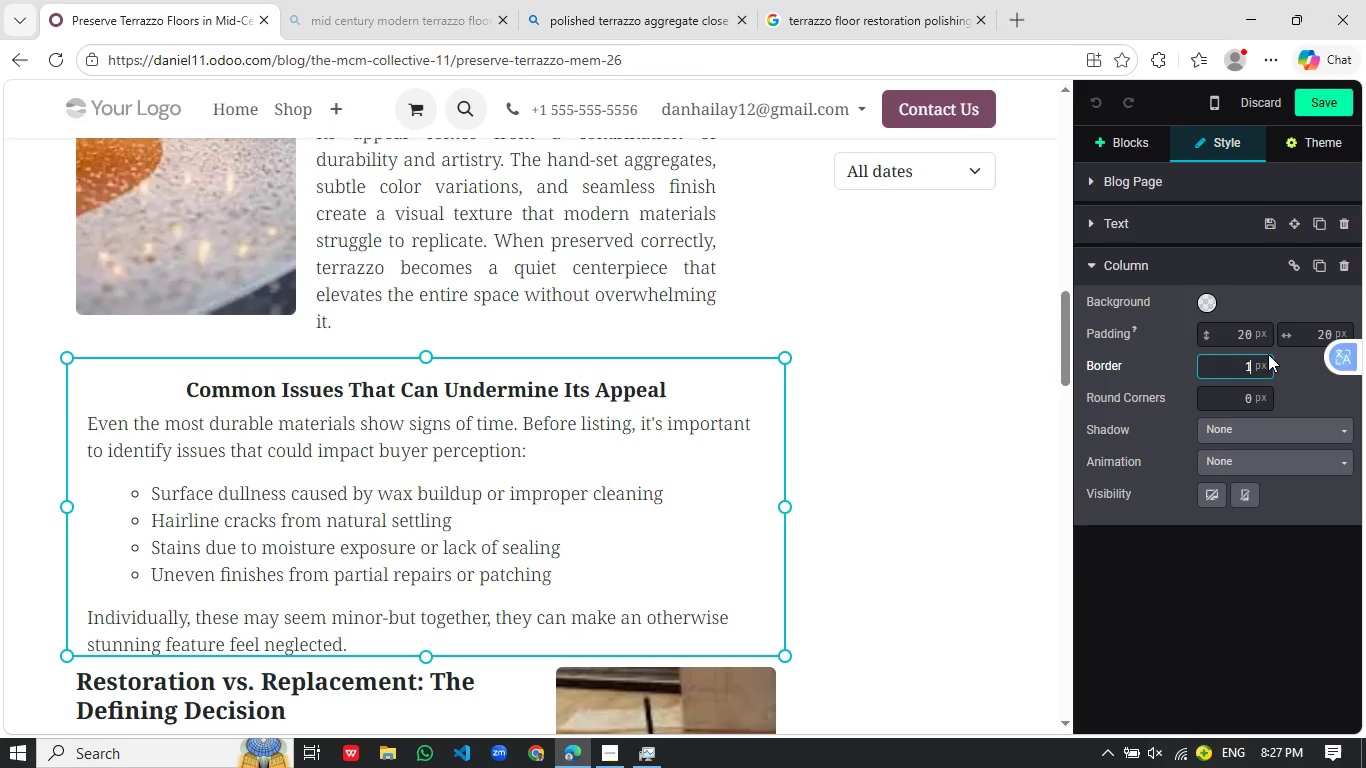 
key(1)
 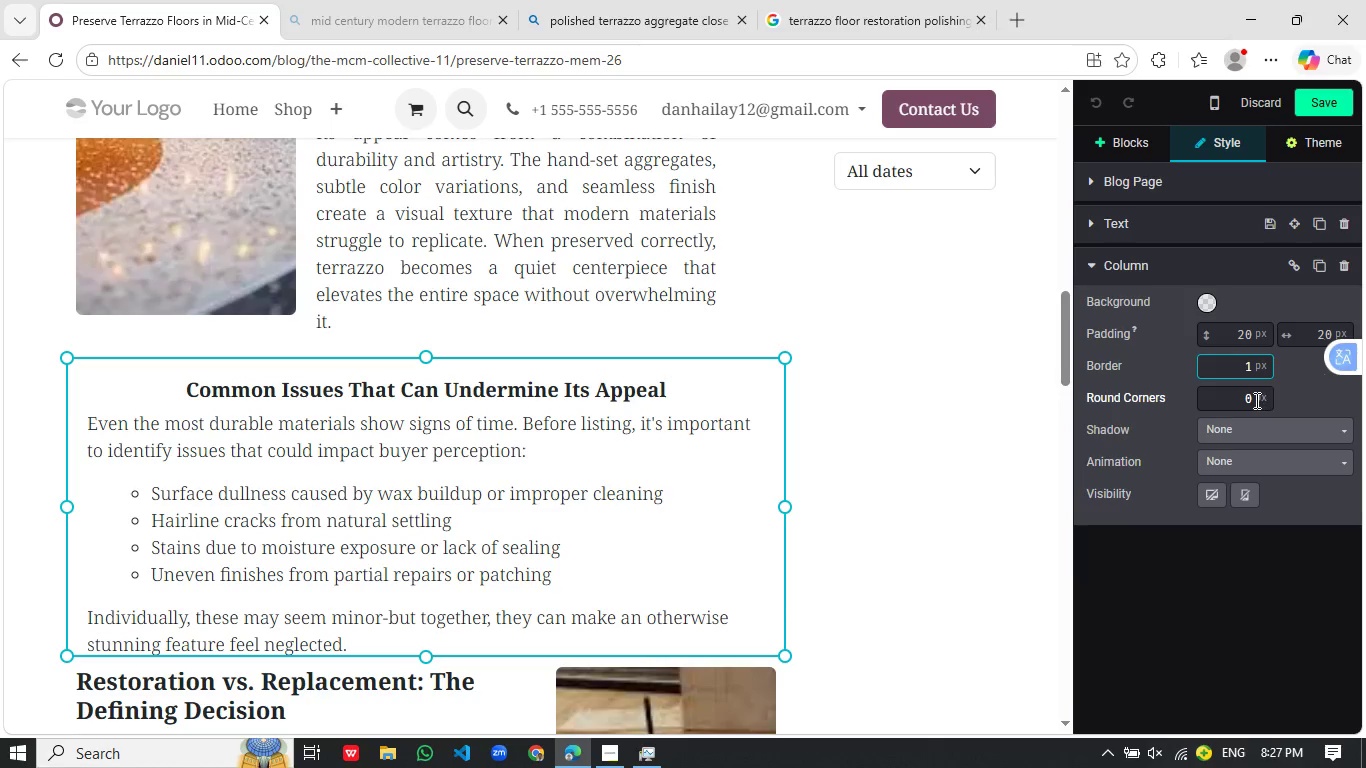 
left_click_drag(start_coordinate=[1243, 401], to_coordinate=[1253, 401])
 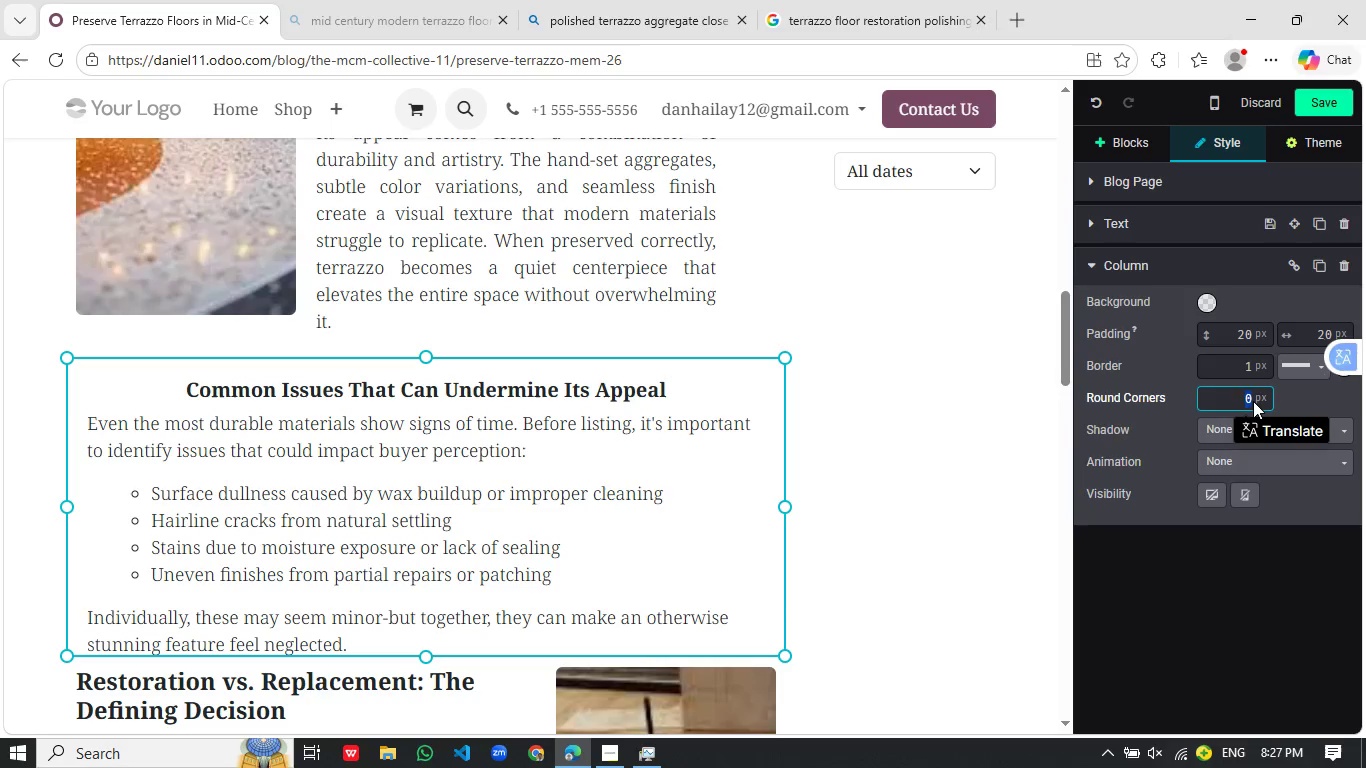 
type(25)
 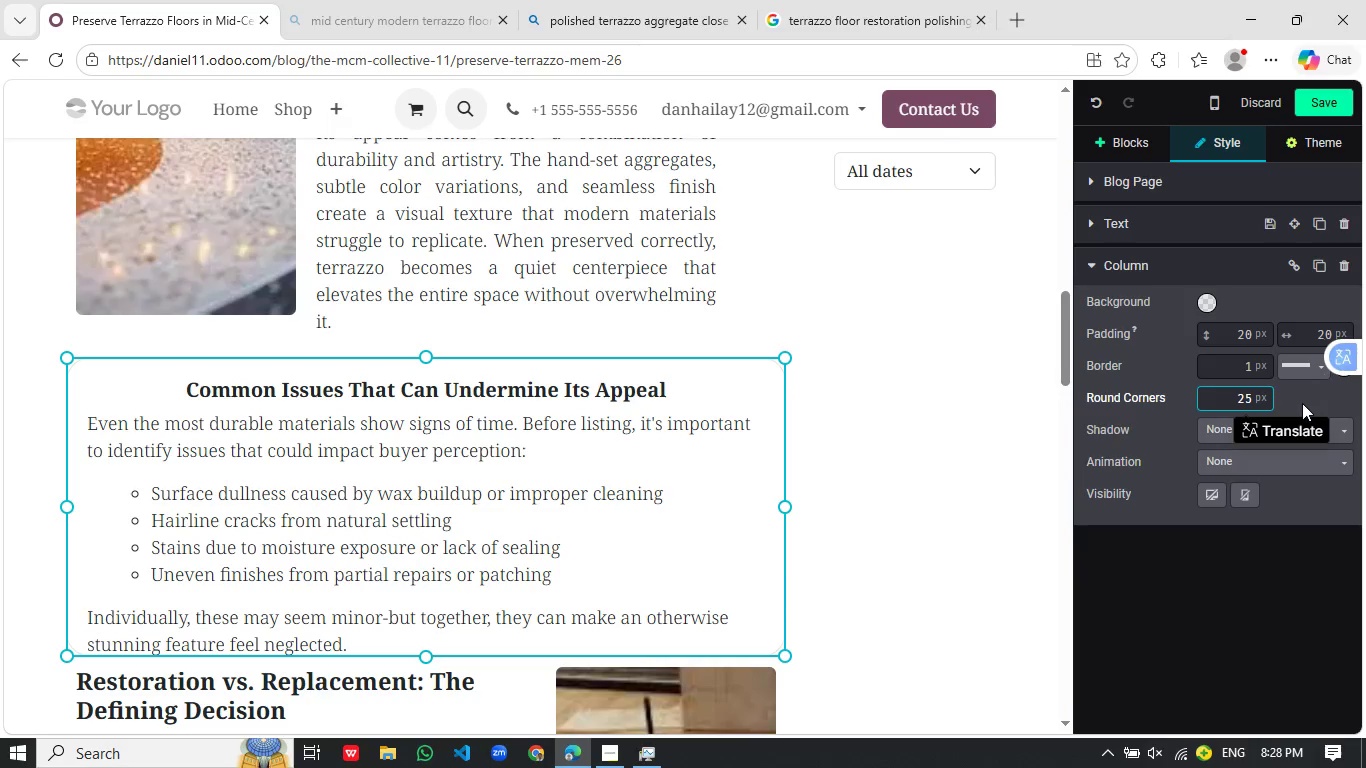 
left_click([1302, 403])
 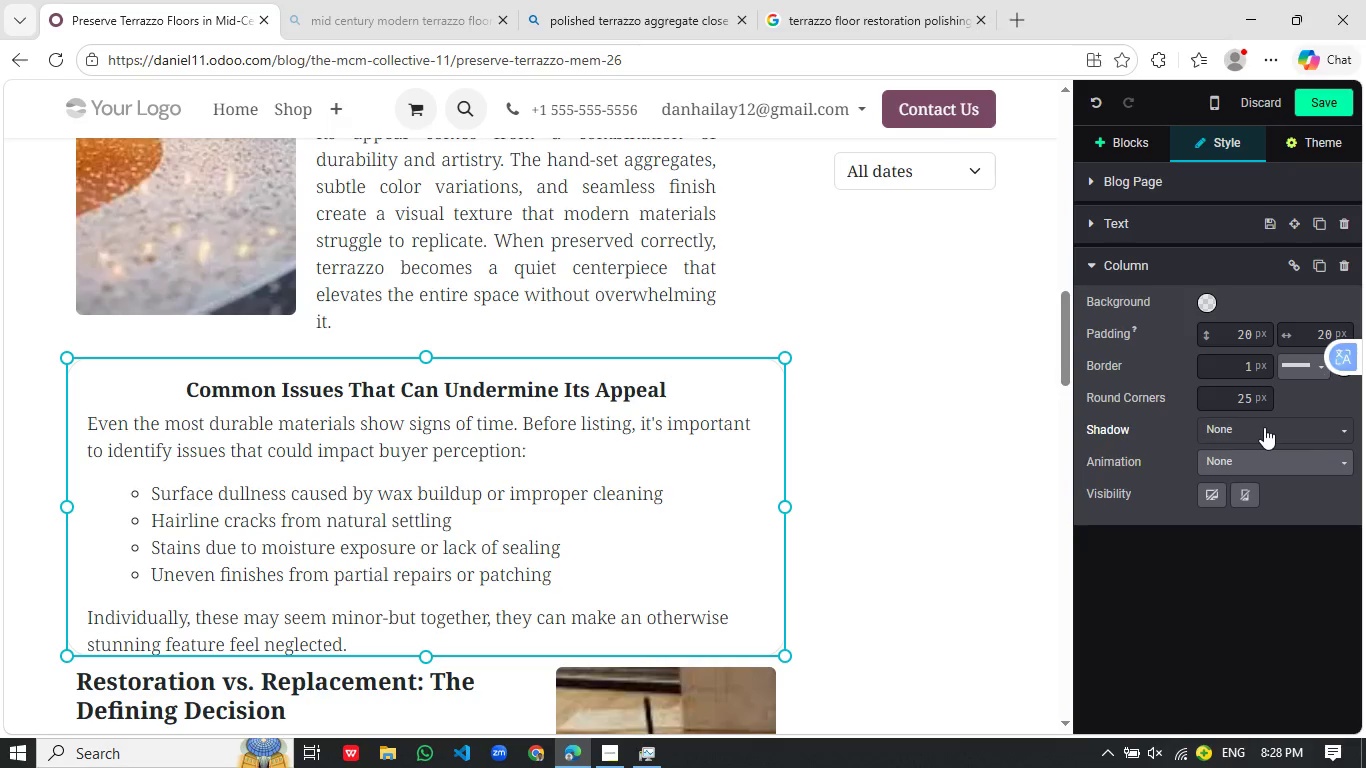 
left_click([1266, 427])
 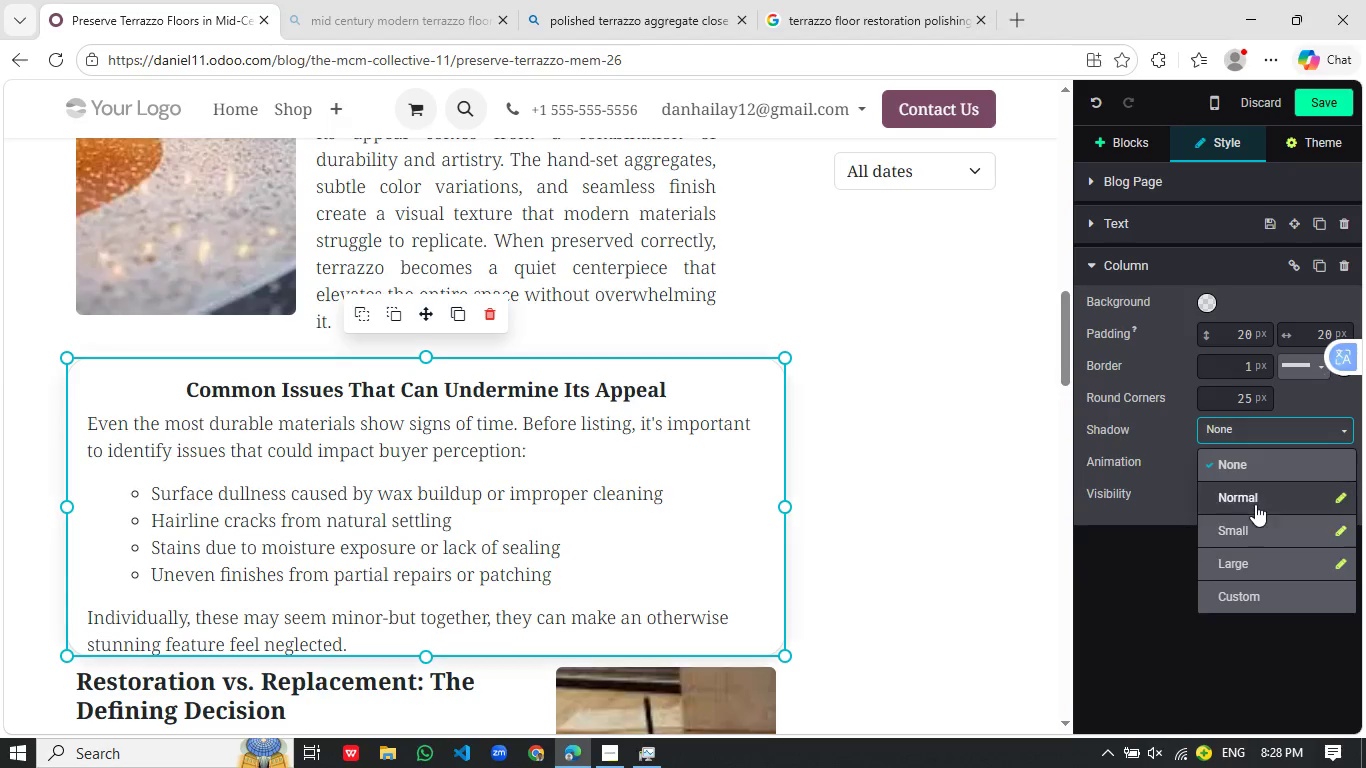 
left_click([1255, 502])
 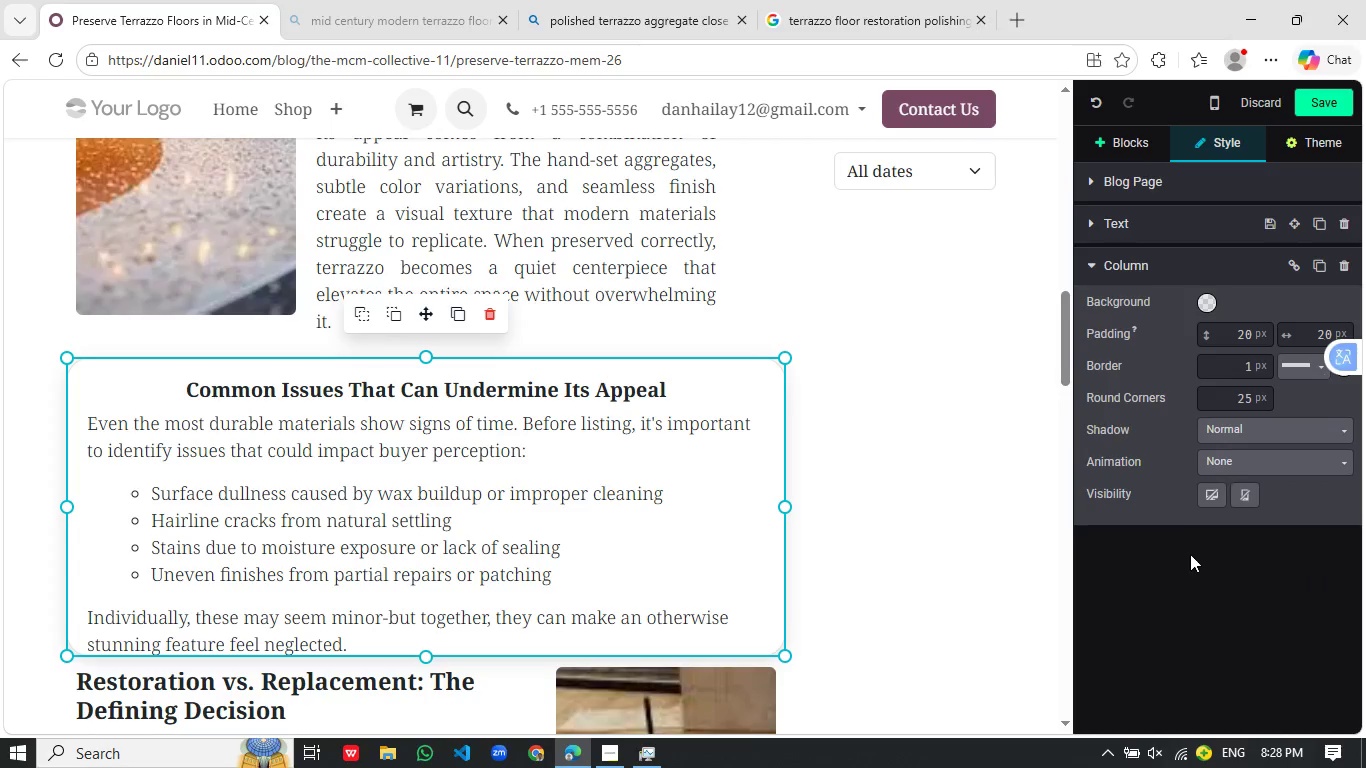 
left_click([1189, 557])
 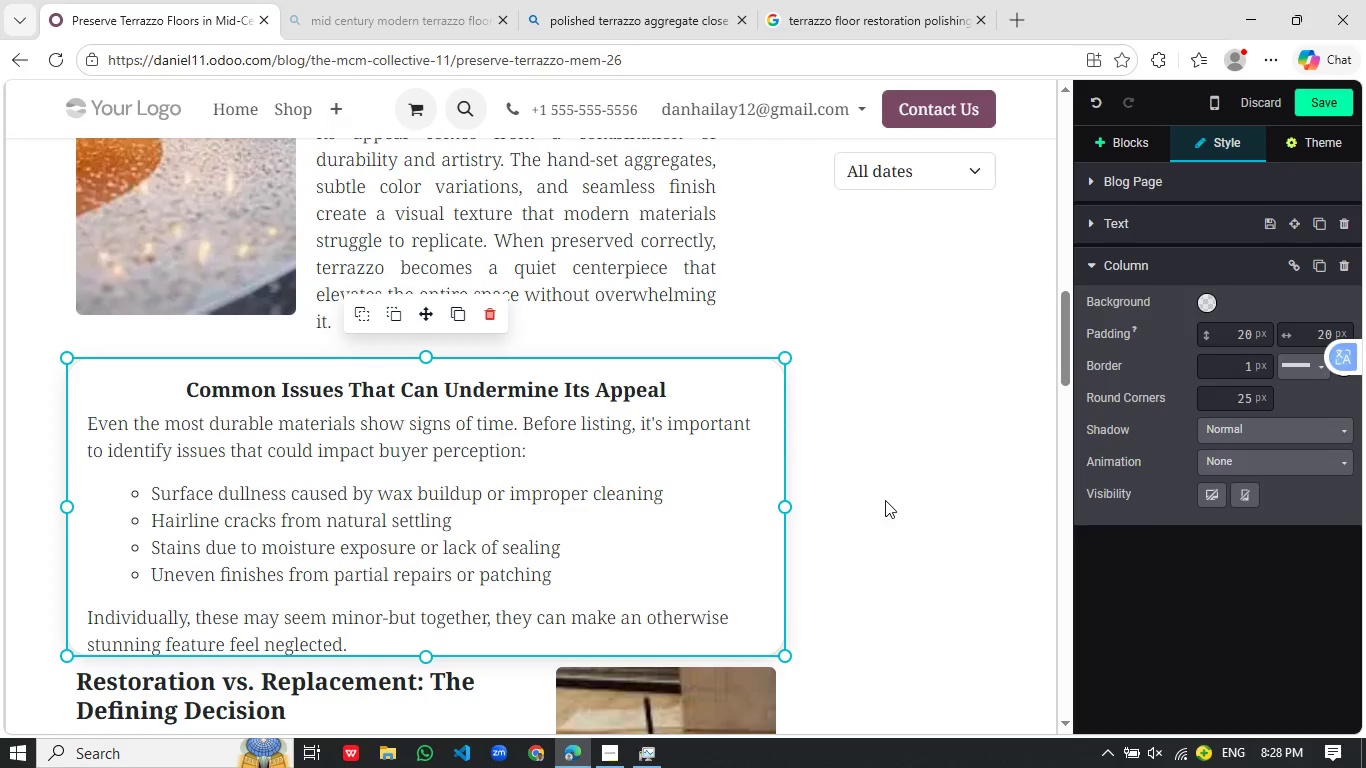 
left_click([885, 500])
 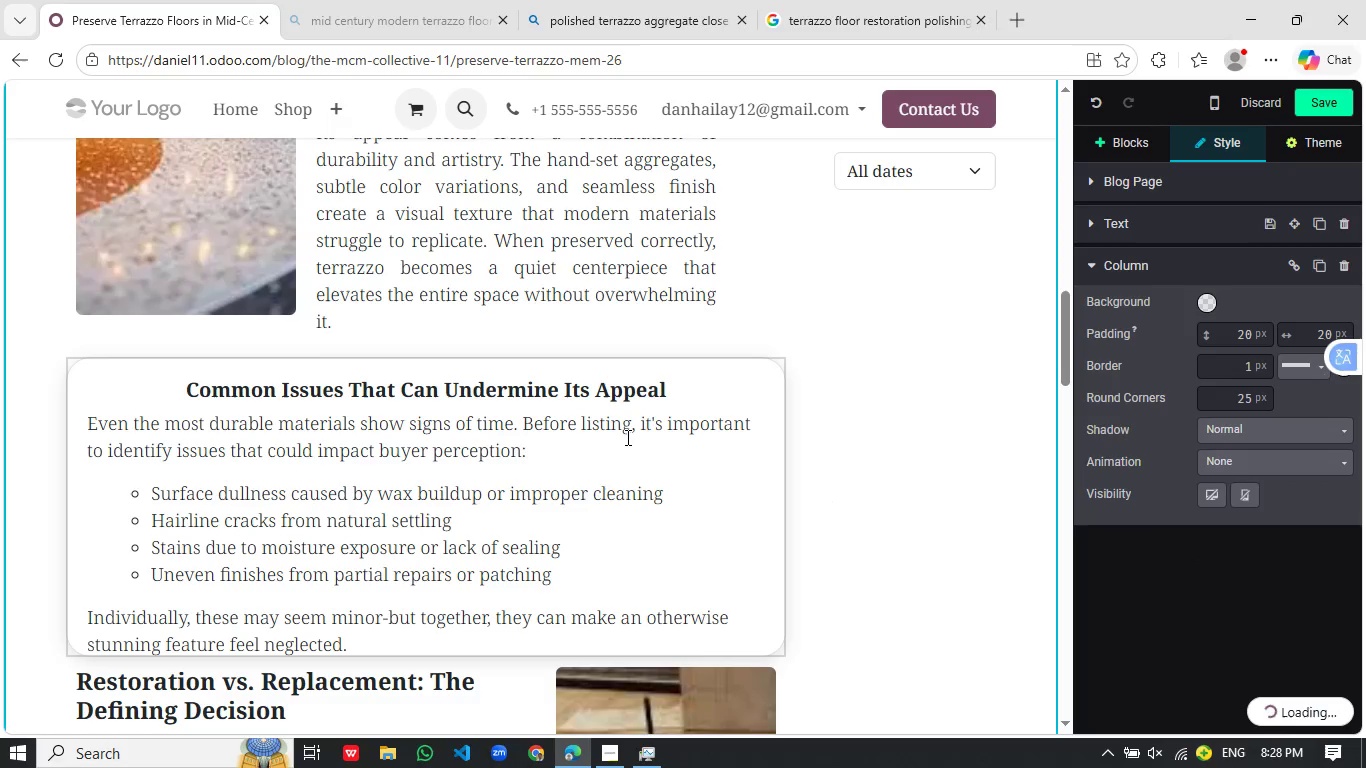 
scroll: coordinate [624, 436], scroll_direction: down, amount: 1.0
 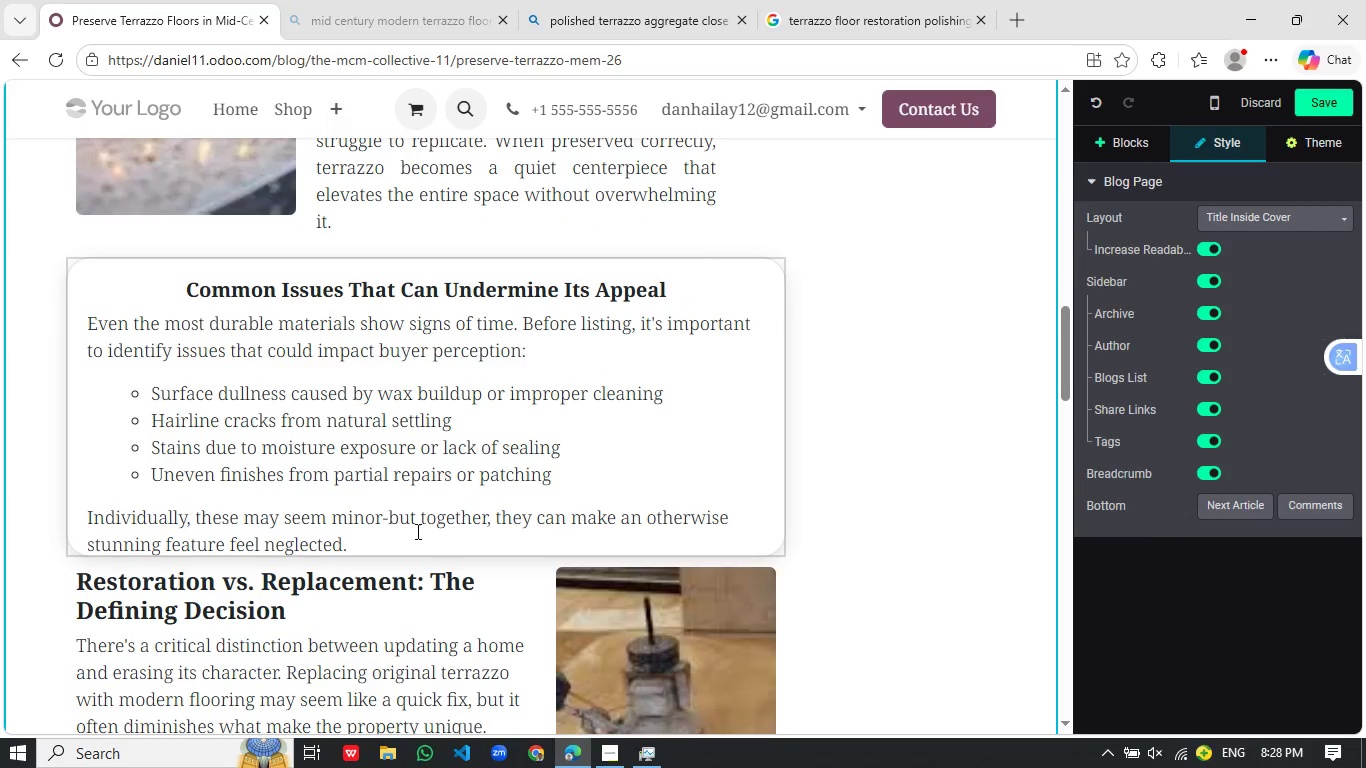 
left_click([397, 541])
 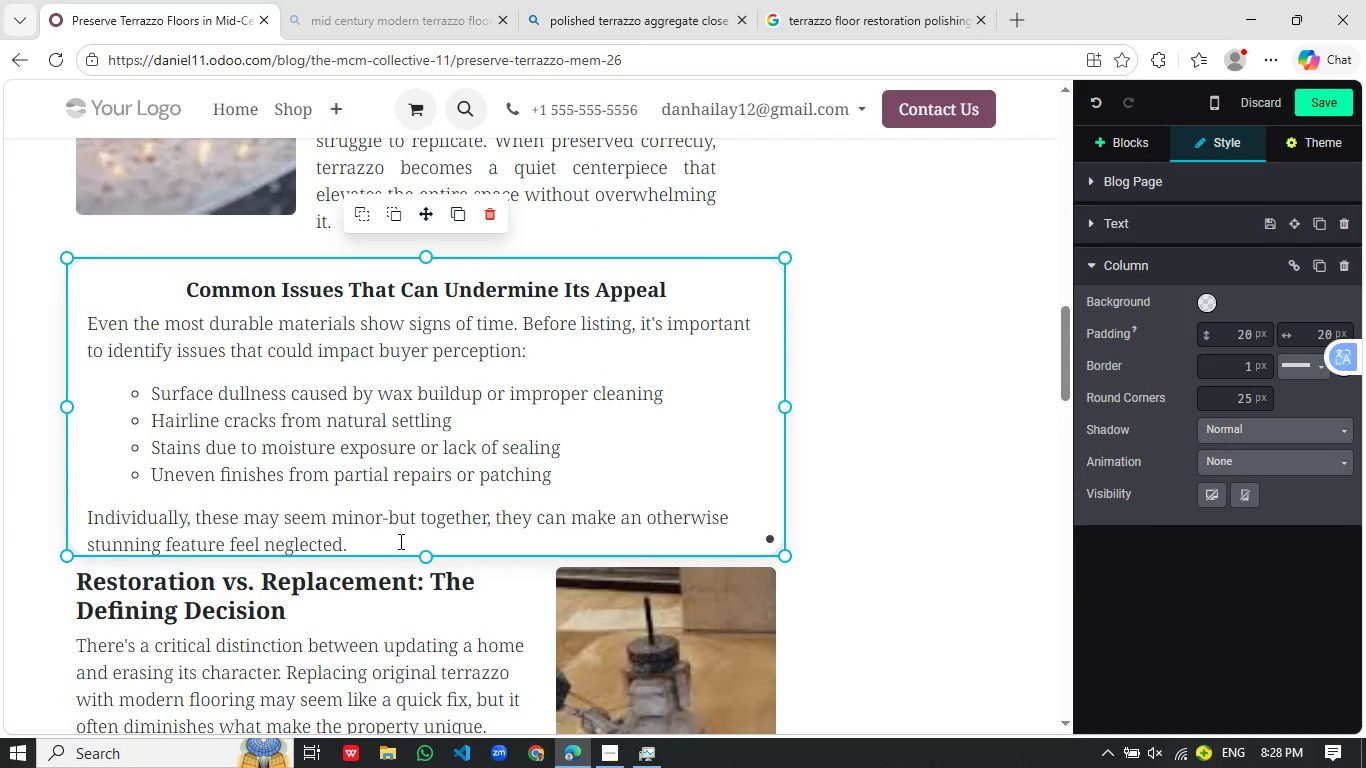 
key(Enter)
 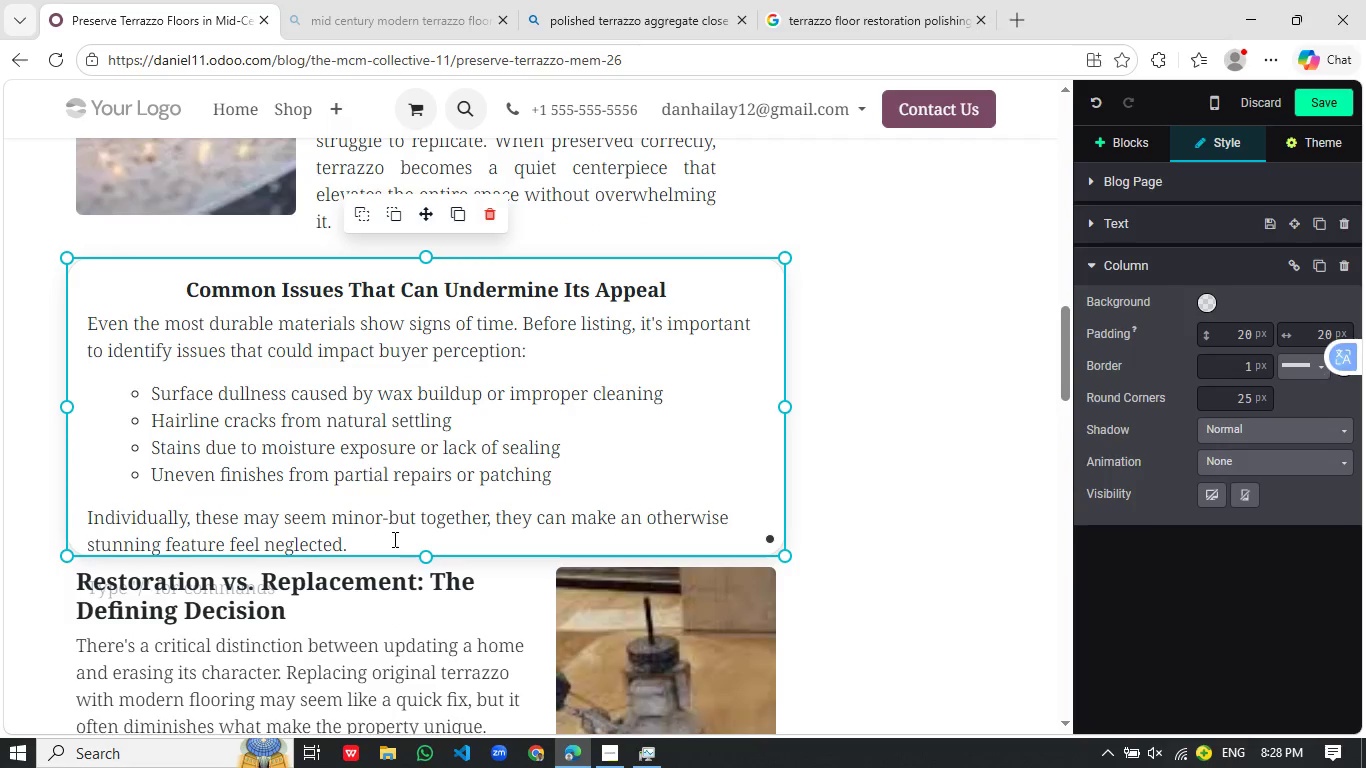 
left_click([393, 539])
 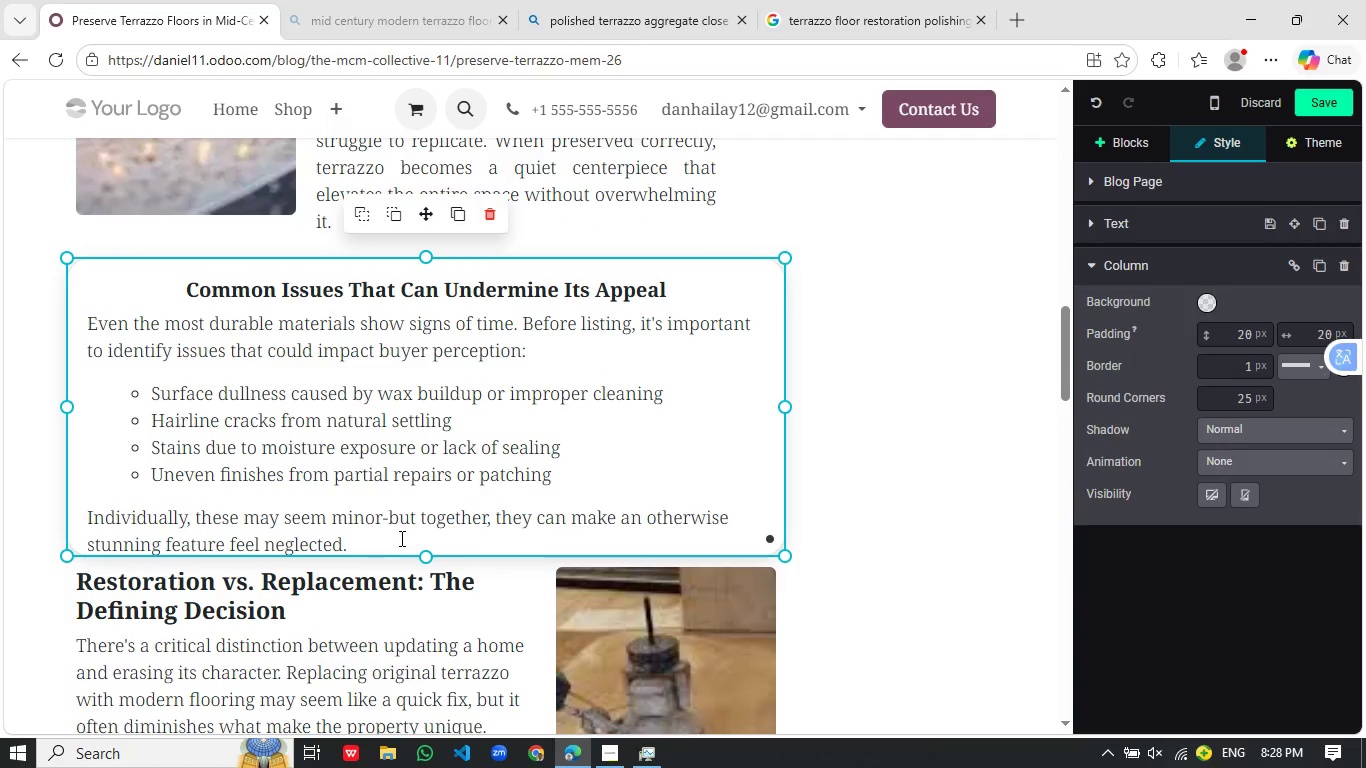 
key(Enter)
 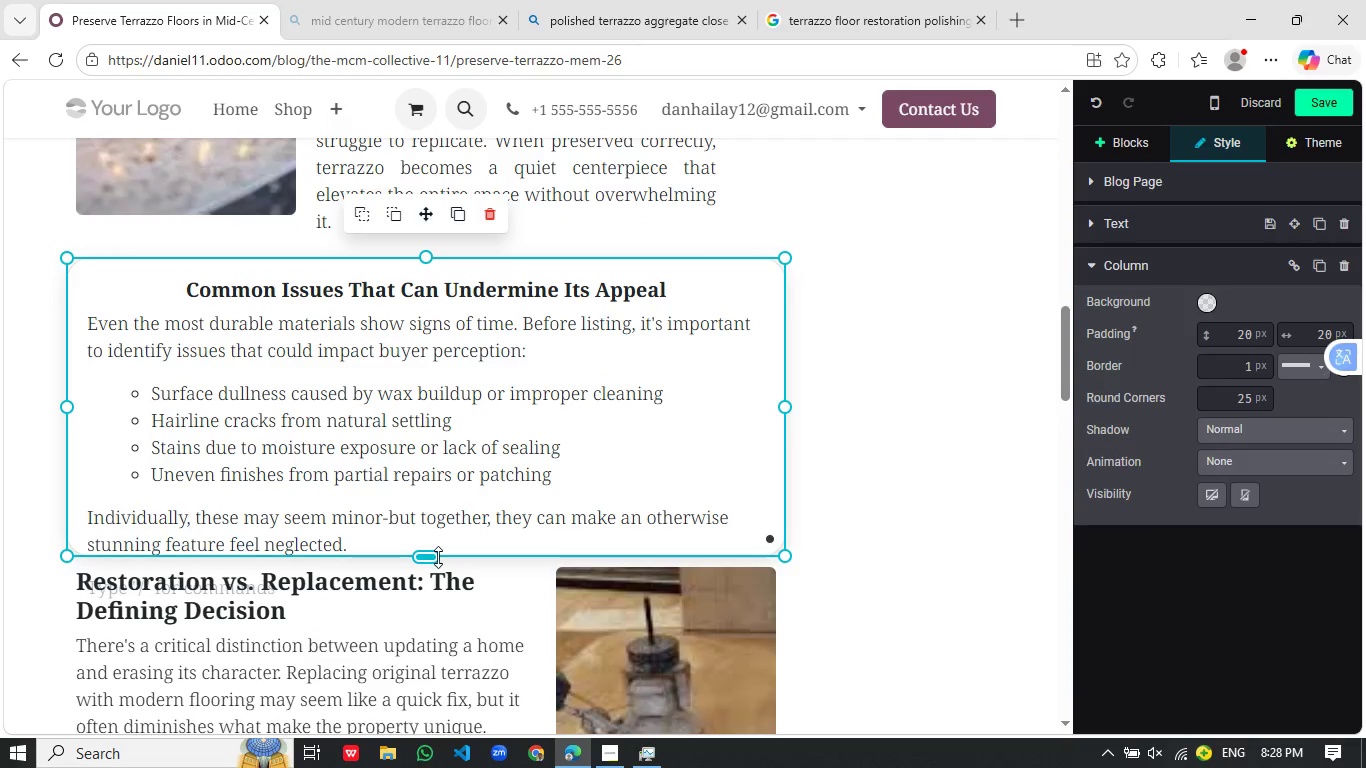 
left_click_drag(start_coordinate=[430, 557], to_coordinate=[426, 609])
 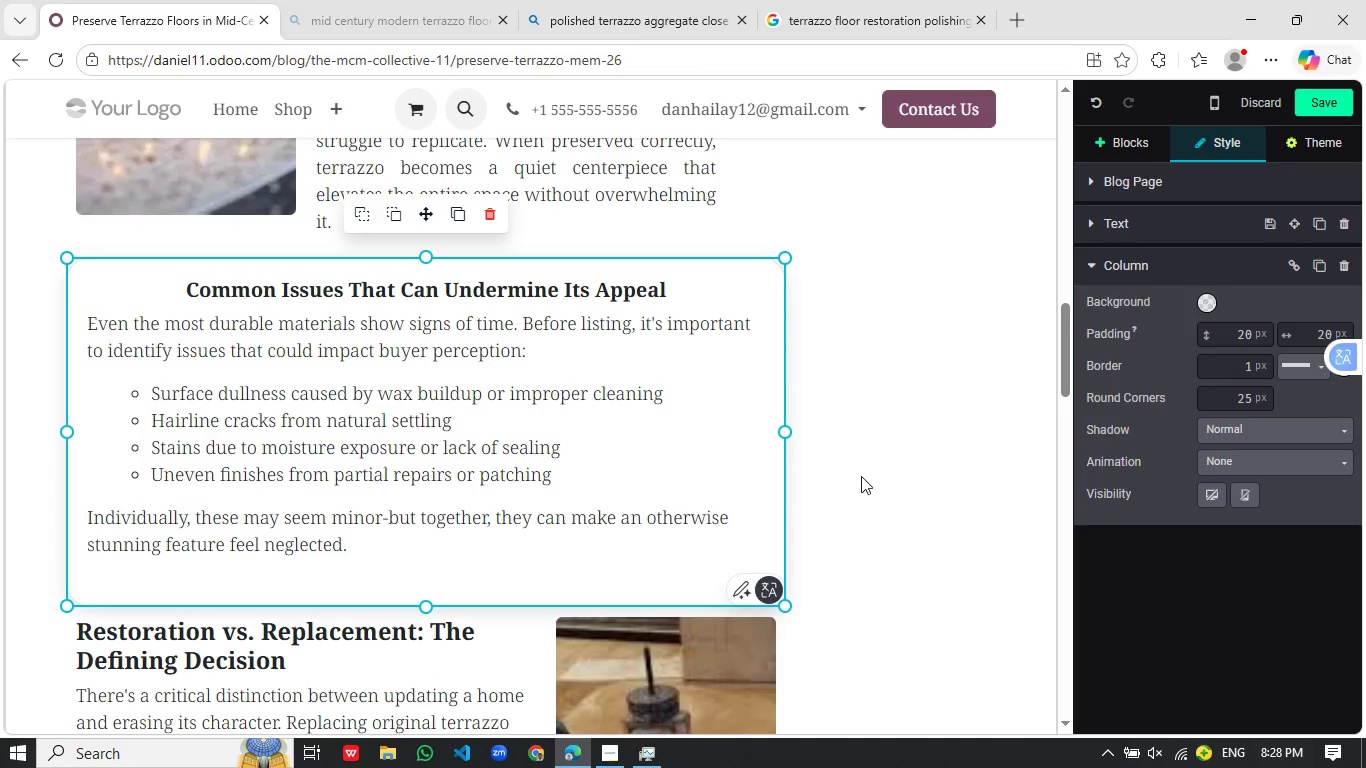 
left_click([861, 476])
 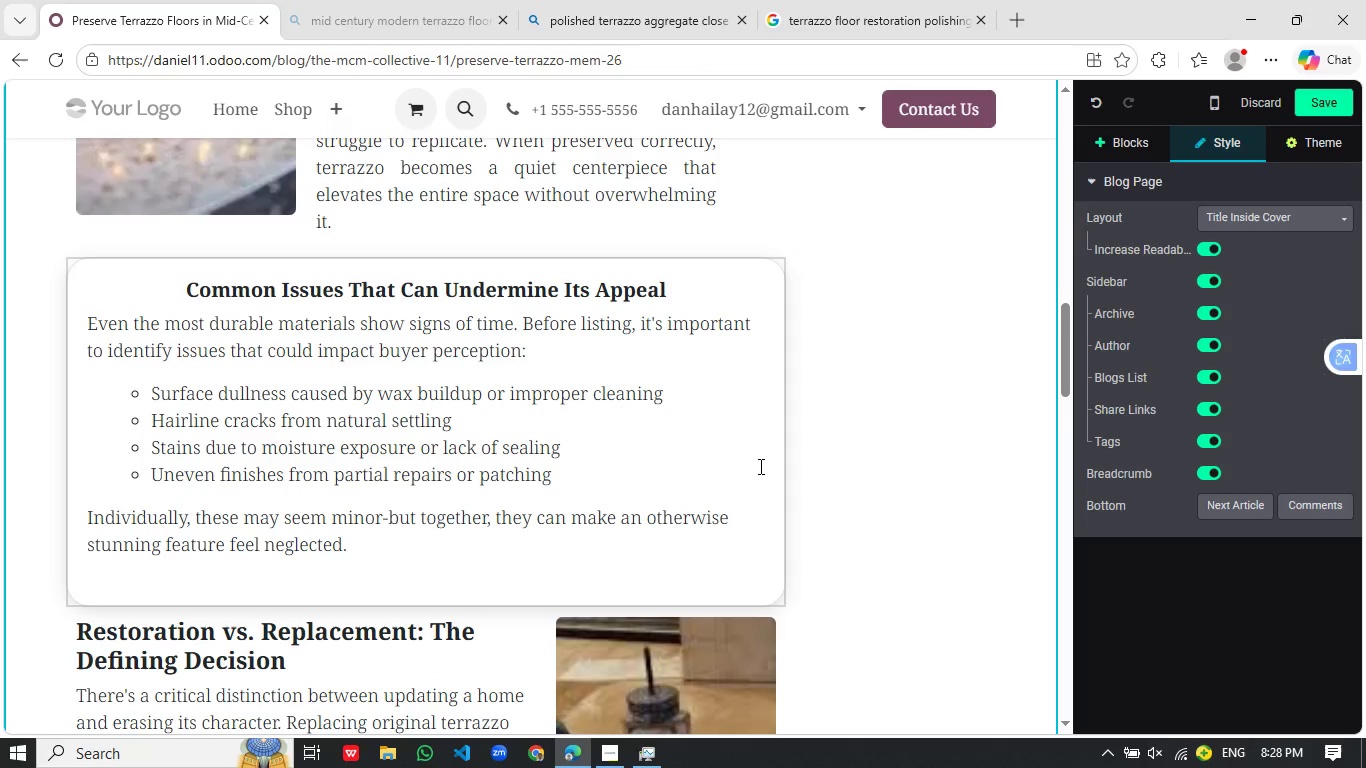 
scroll: coordinate [896, 420], scroll_direction: up, amount: 2.0
 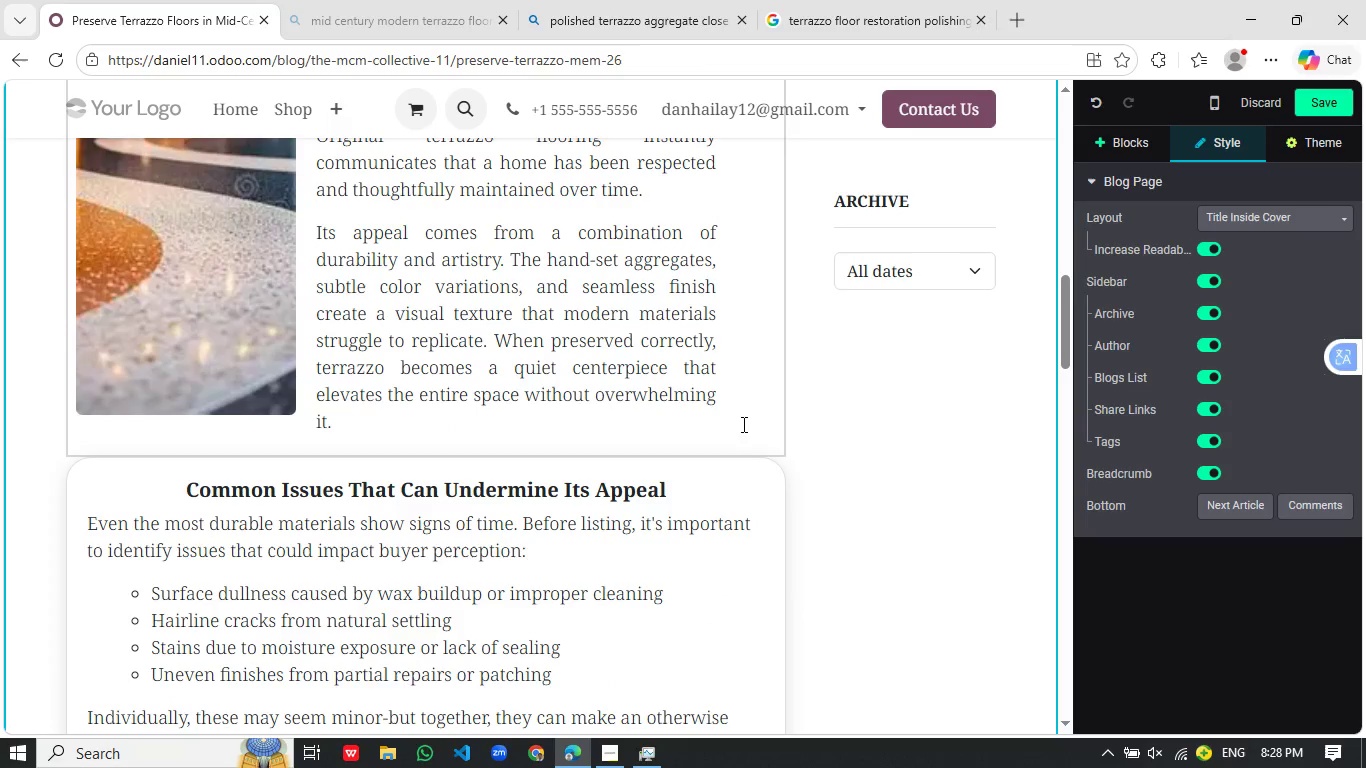 
scroll: coordinate [830, 480], scroll_direction: down, amount: 6.0
 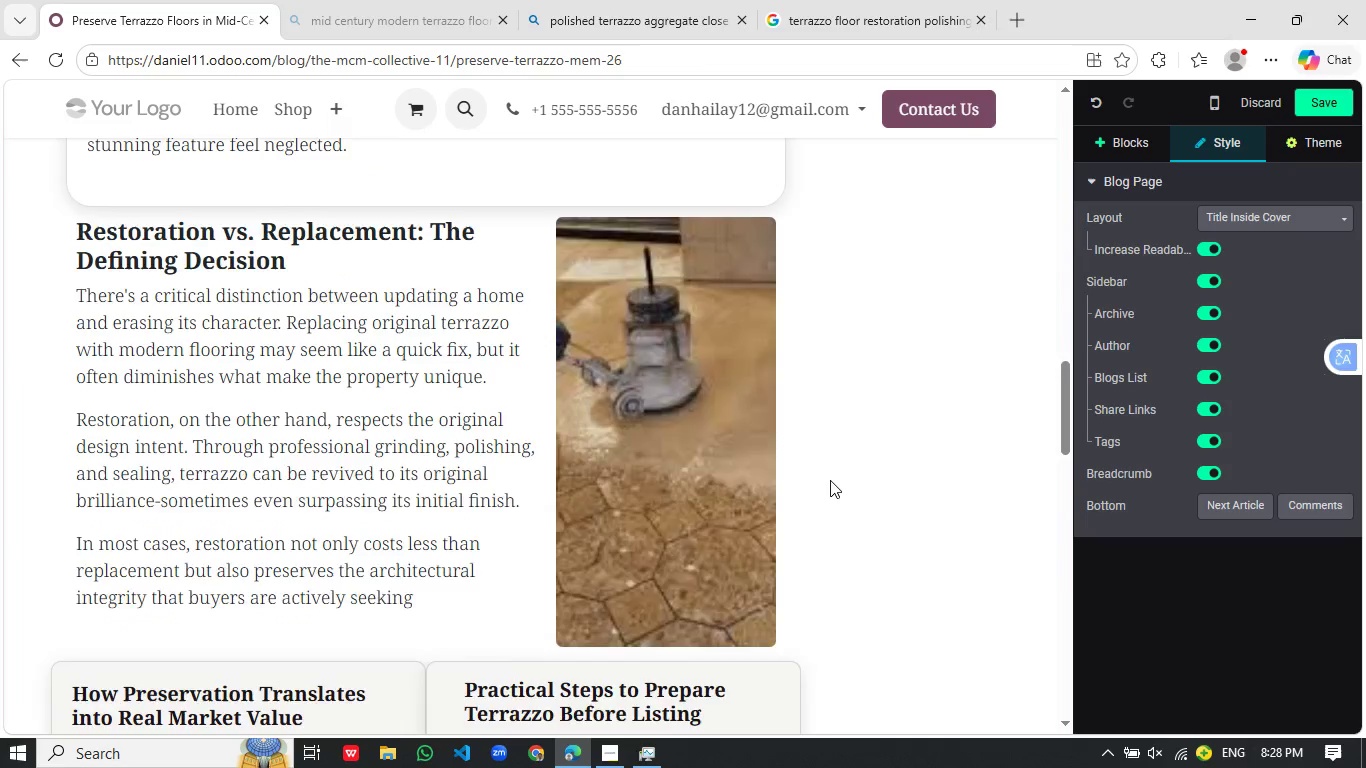 
scroll: coordinate [830, 480], scroll_direction: up, amount: 1.0
 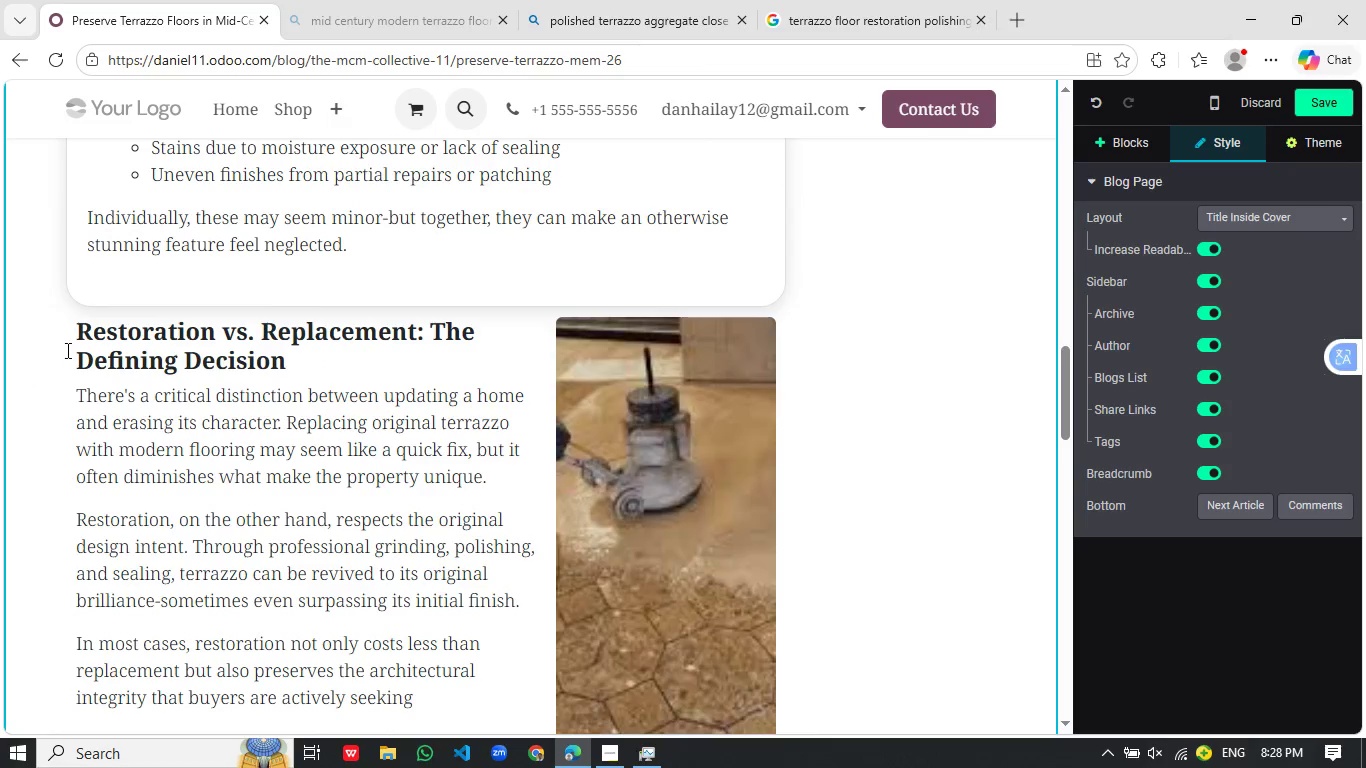 
left_click([67, 350])
 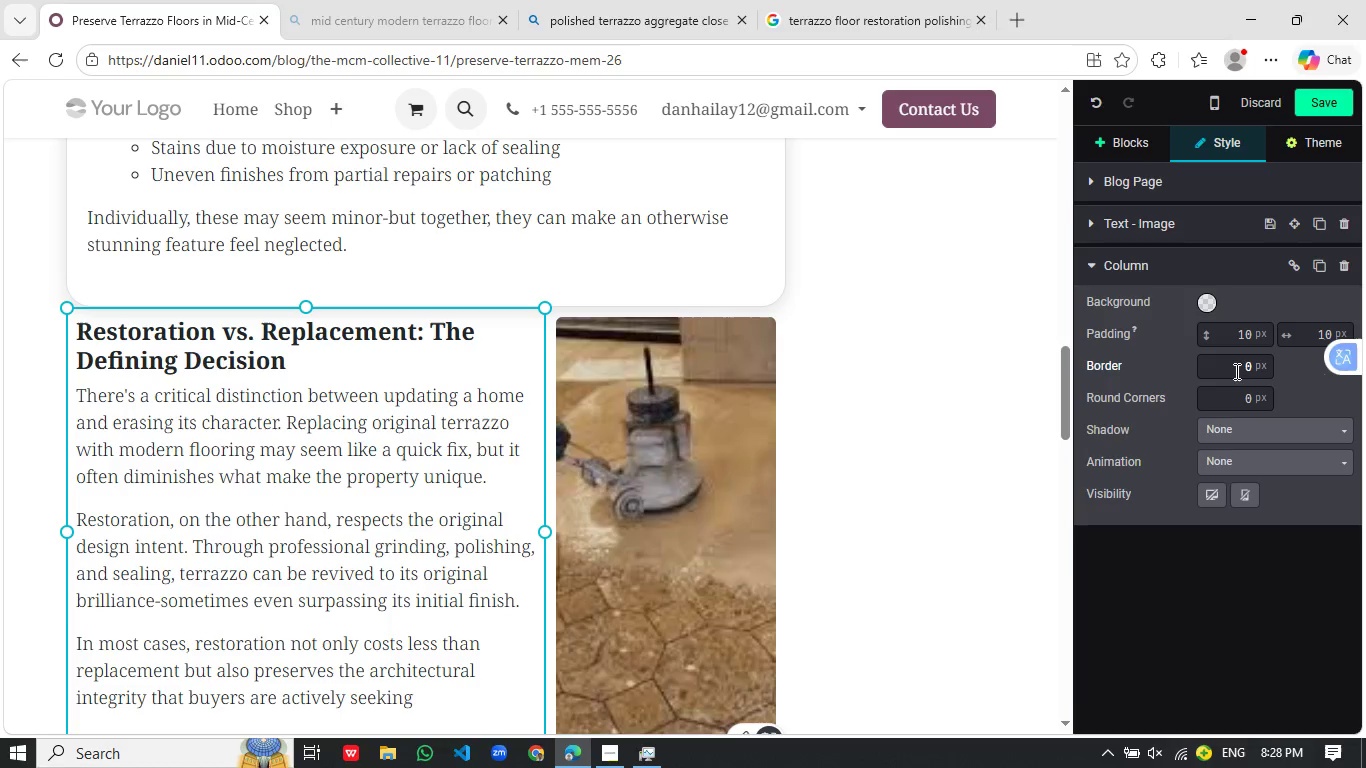 
left_click_drag(start_coordinate=[1245, 369], to_coordinate=[1266, 368])
 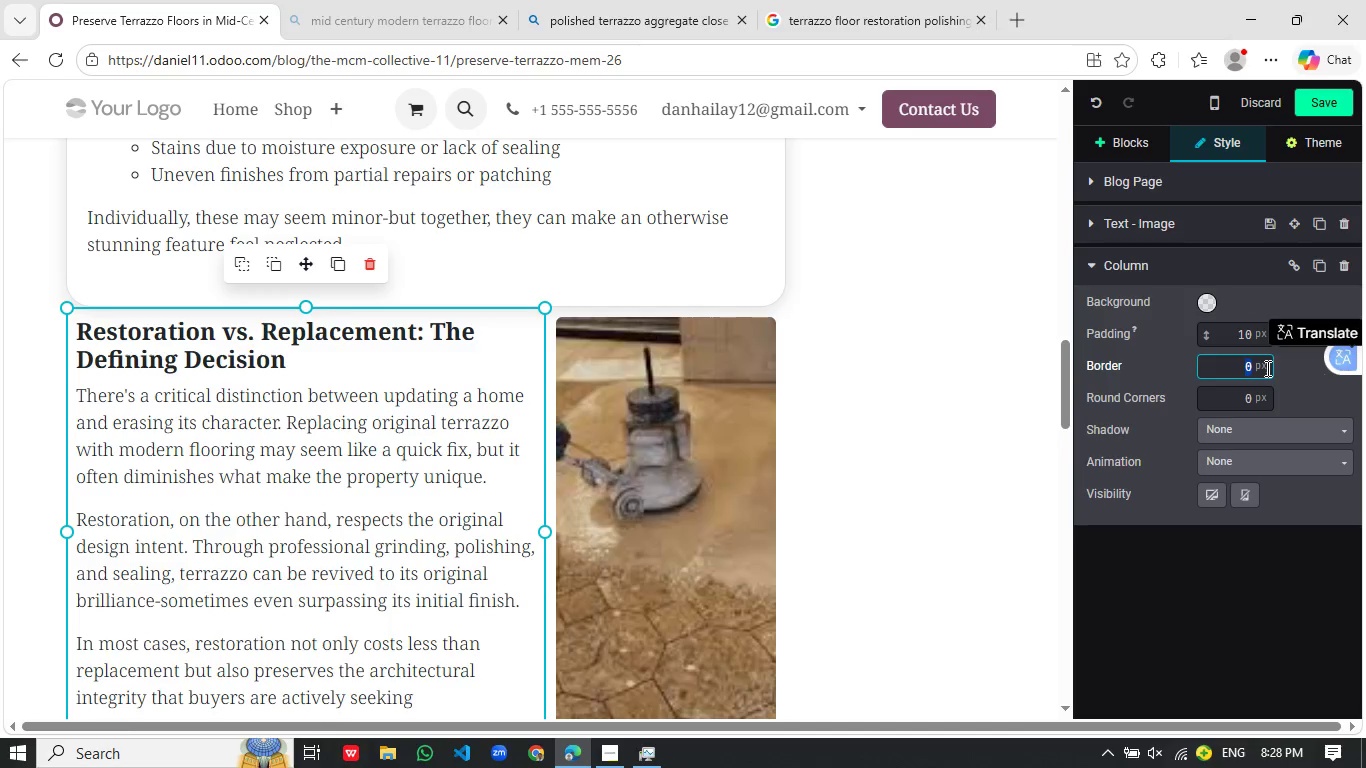 
key(1)
 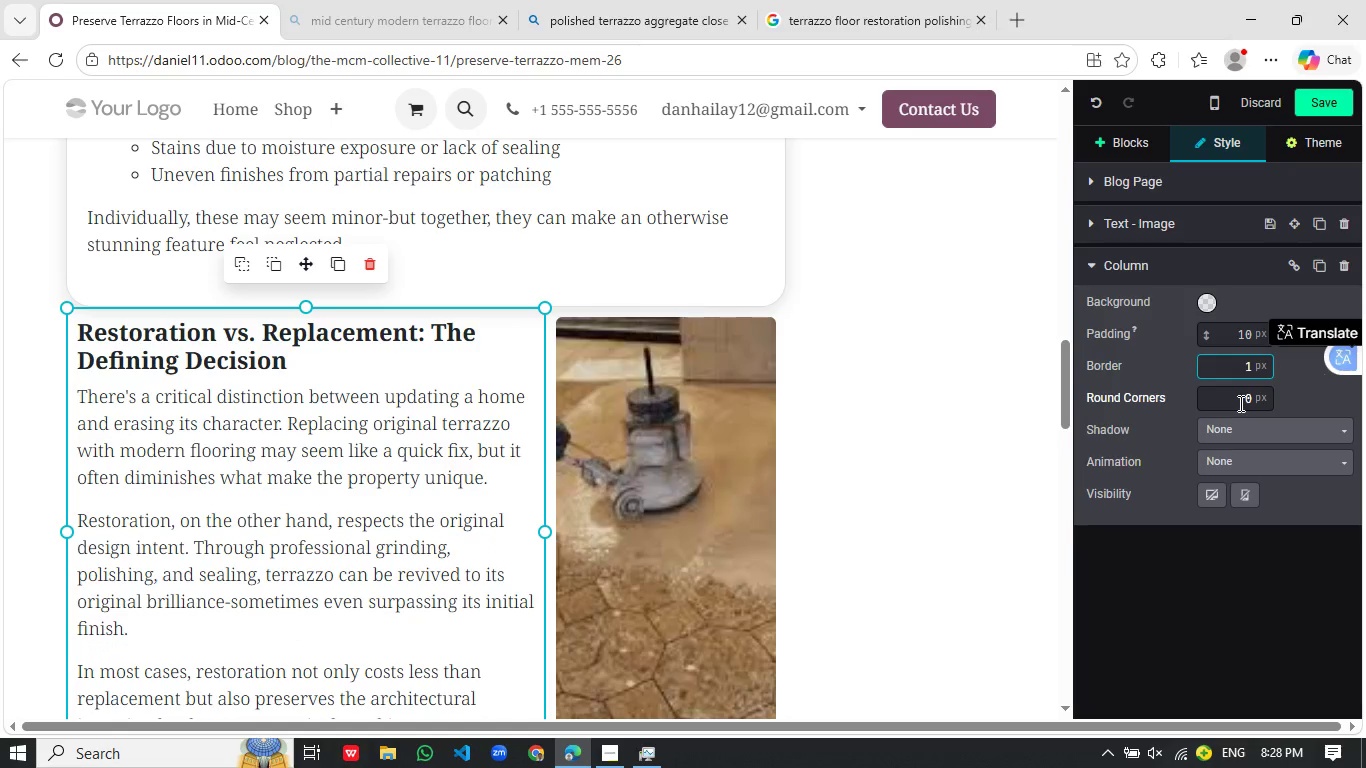 
left_click_drag(start_coordinate=[1239, 403], to_coordinate=[1255, 401])
 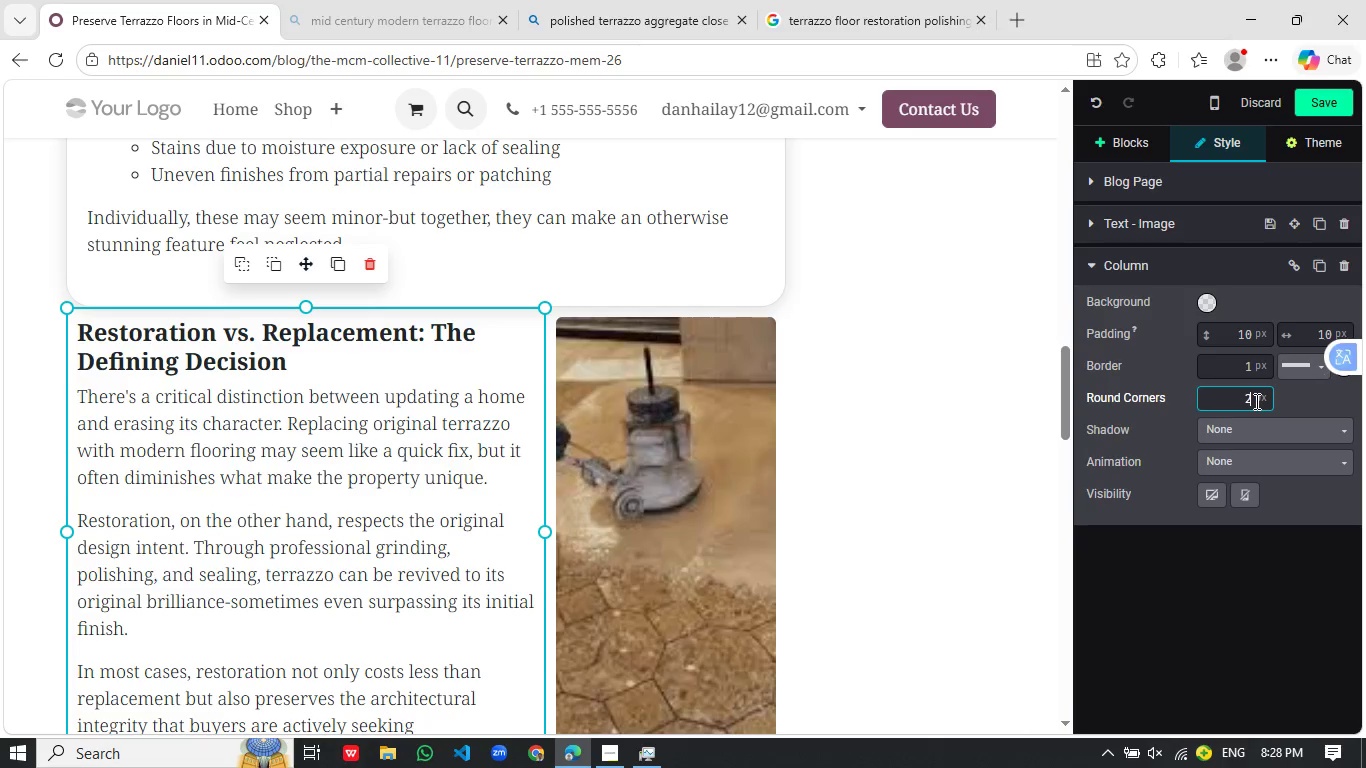 
type(25)
 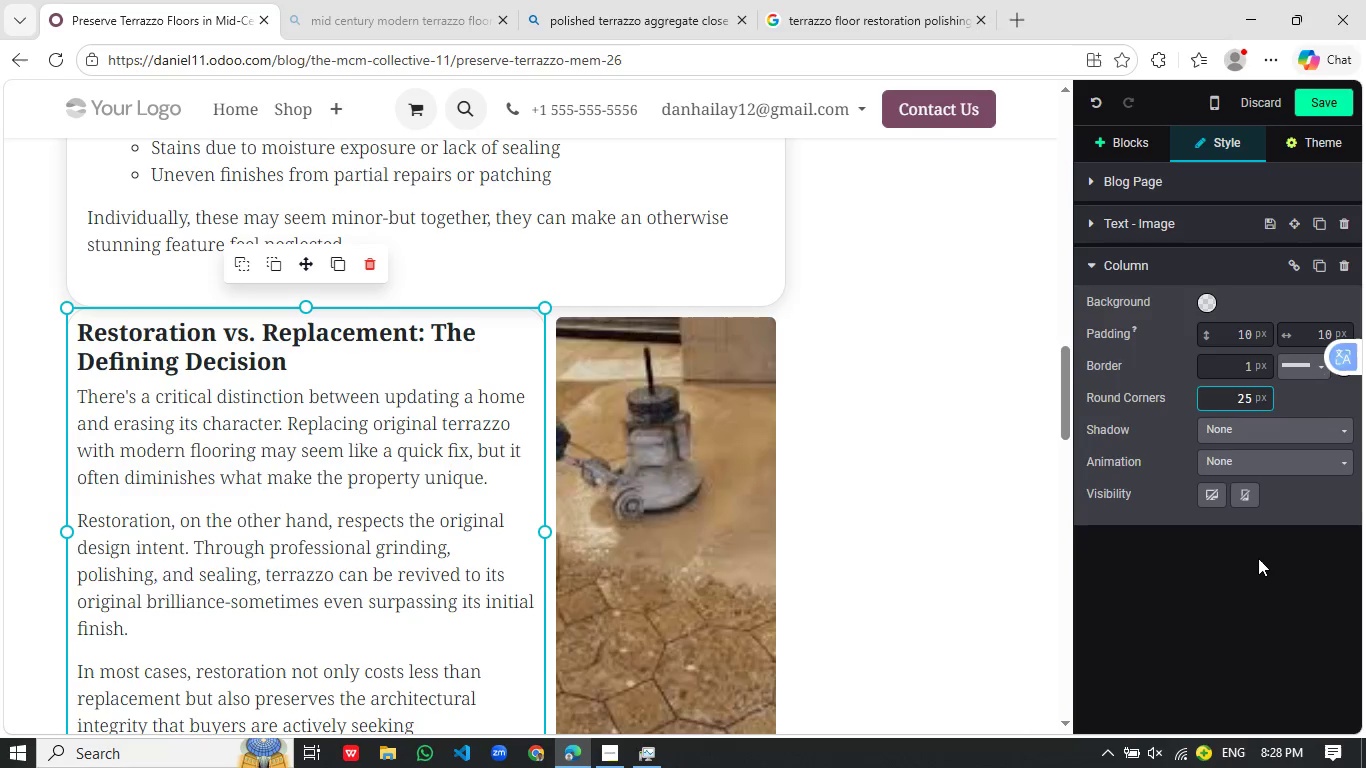 
left_click([1258, 558])
 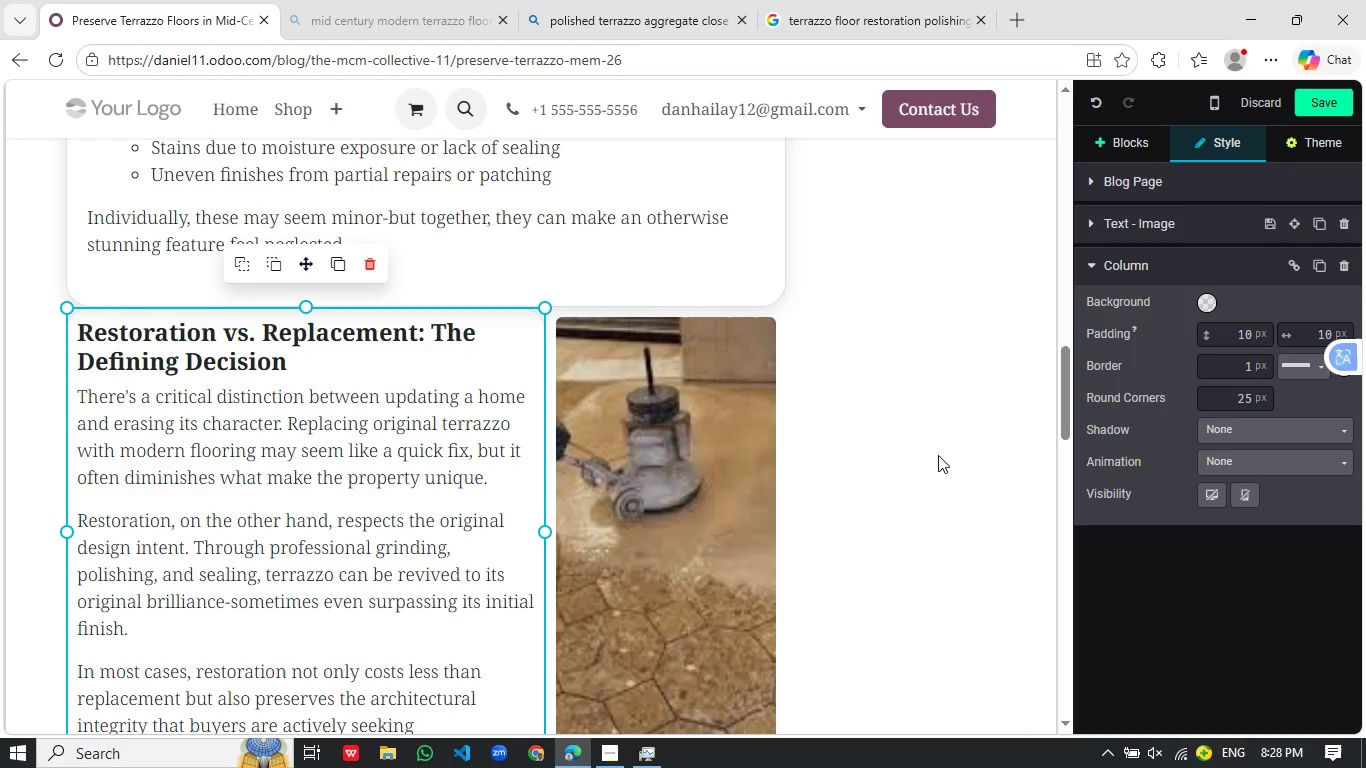 
left_click([913, 446])
 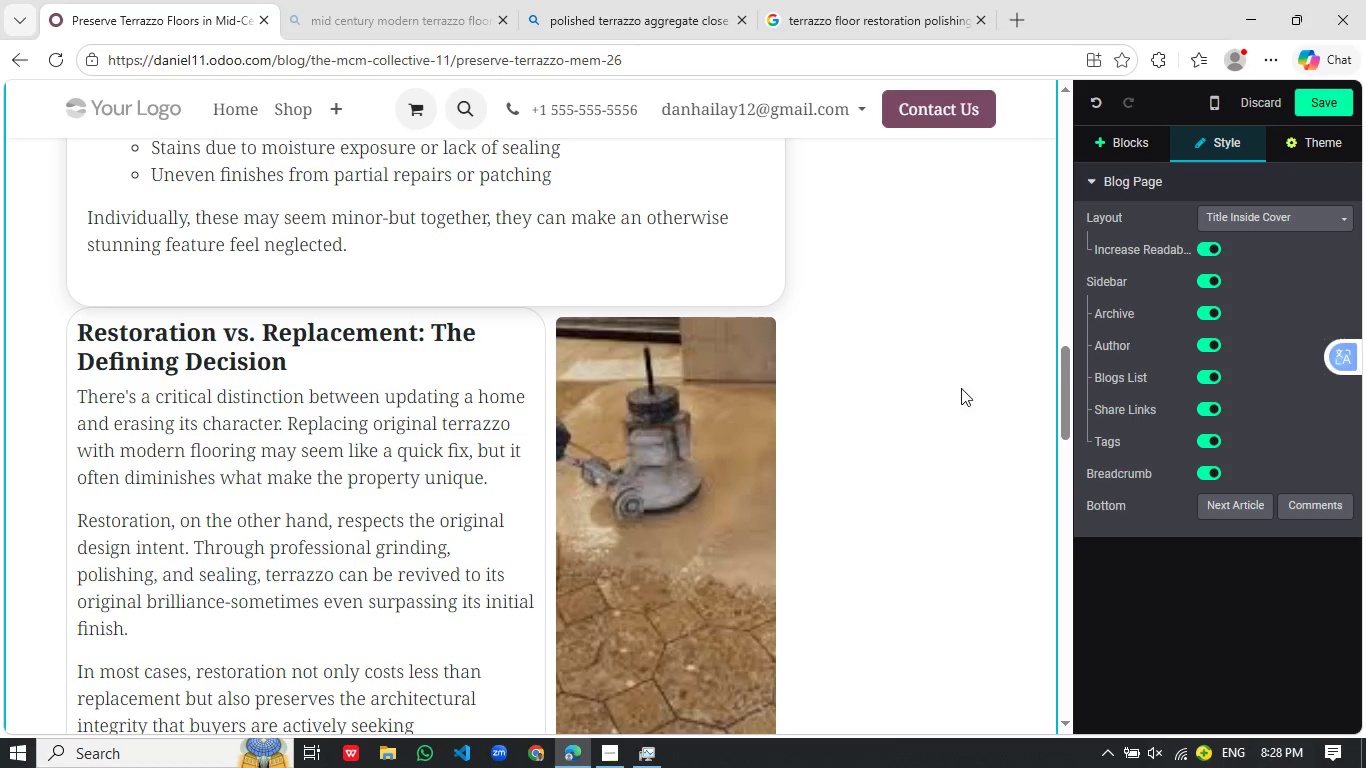 
scroll: coordinate [922, 475], scroll_direction: down, amount: 12.0
 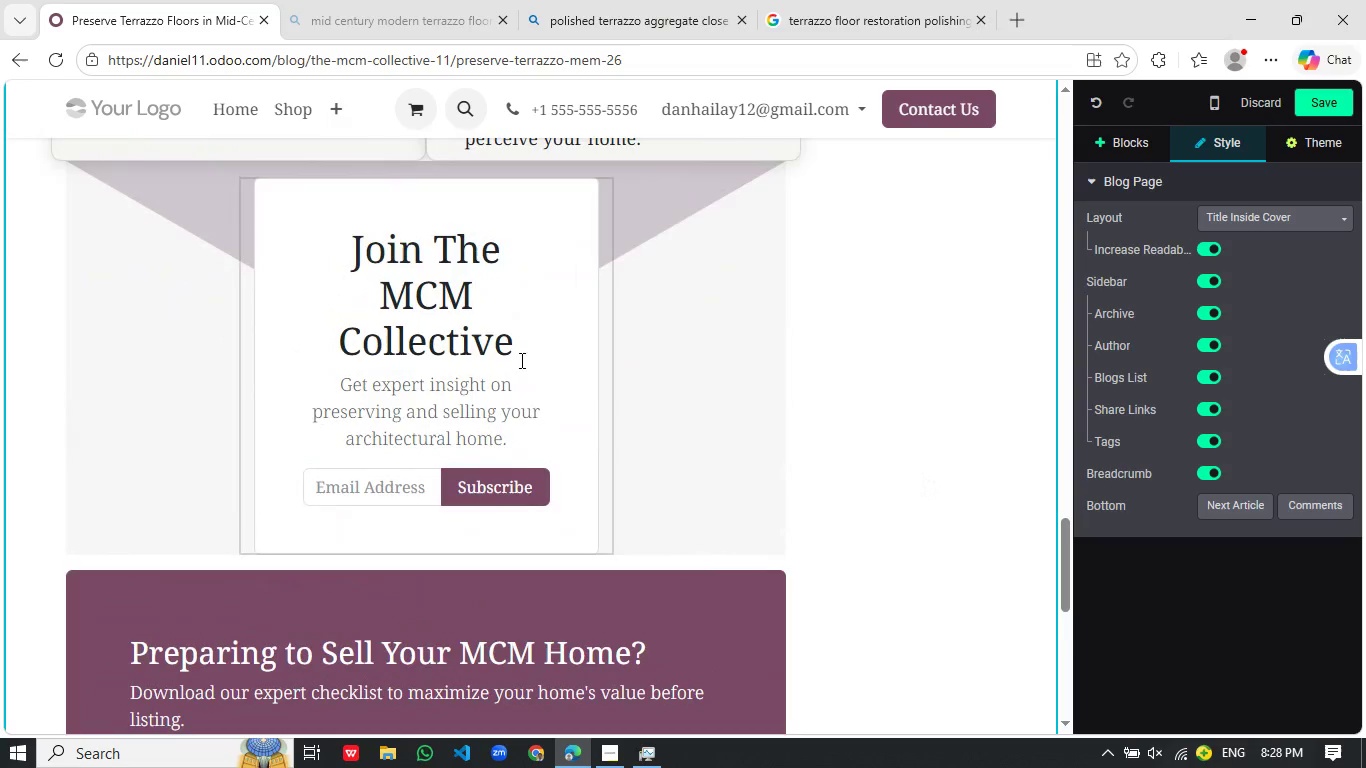 
left_click_drag(start_coordinate=[520, 350], to_coordinate=[333, 258])
 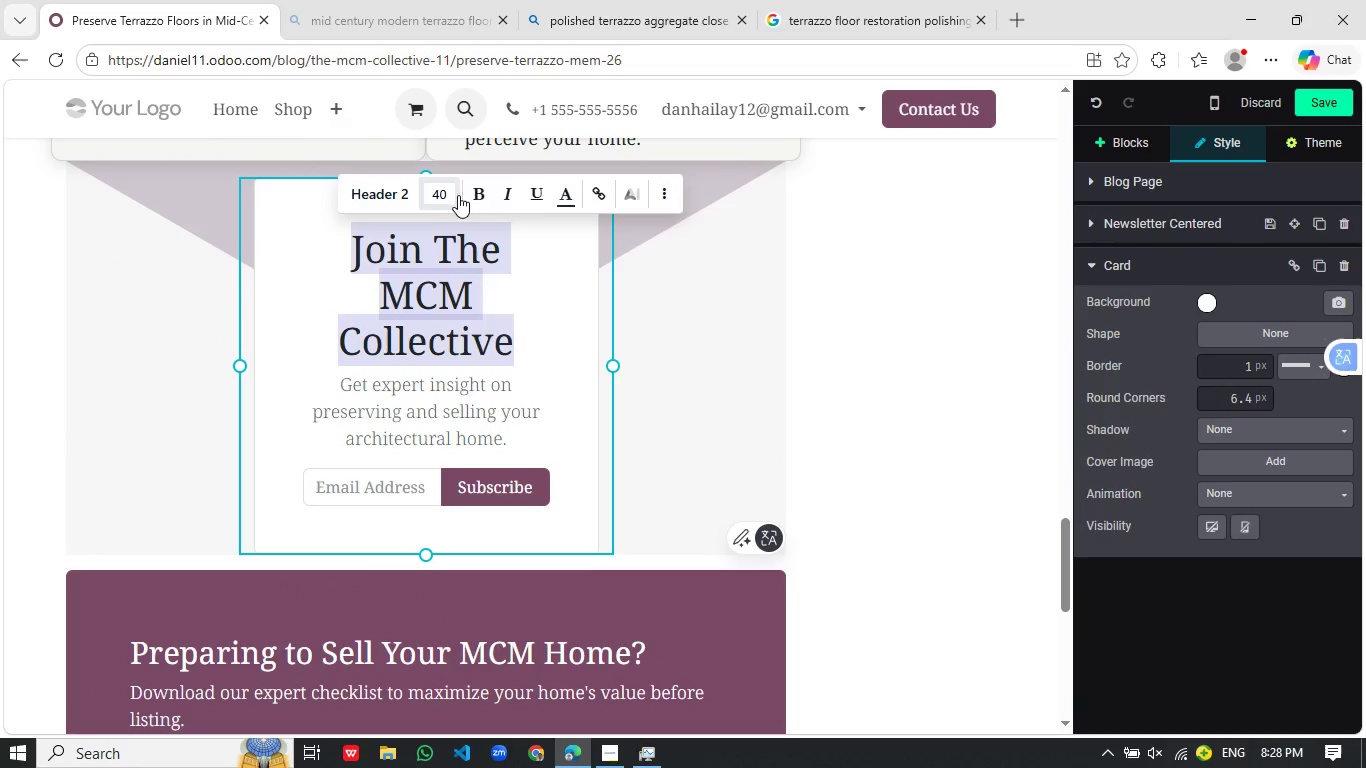 
left_click([484, 193])
 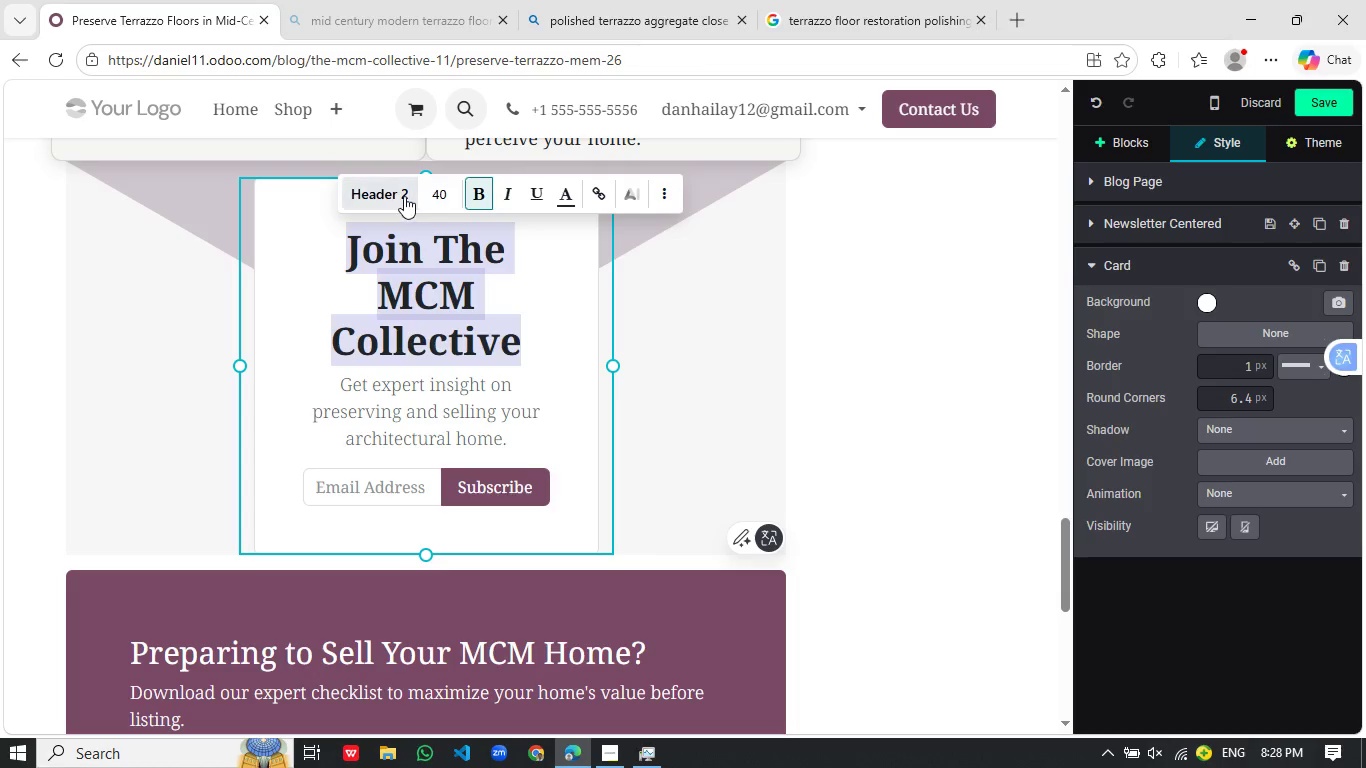 
left_click([400, 196])
 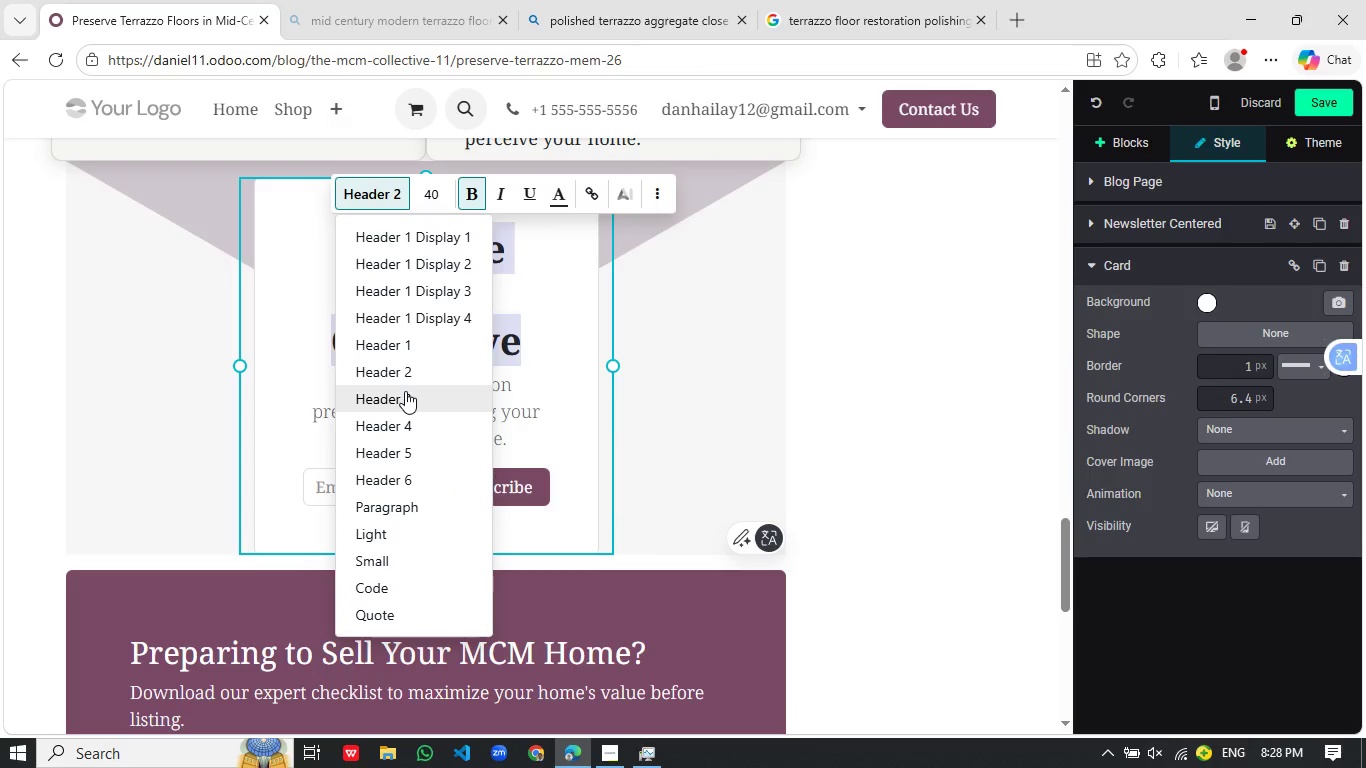 
left_click([405, 391])
 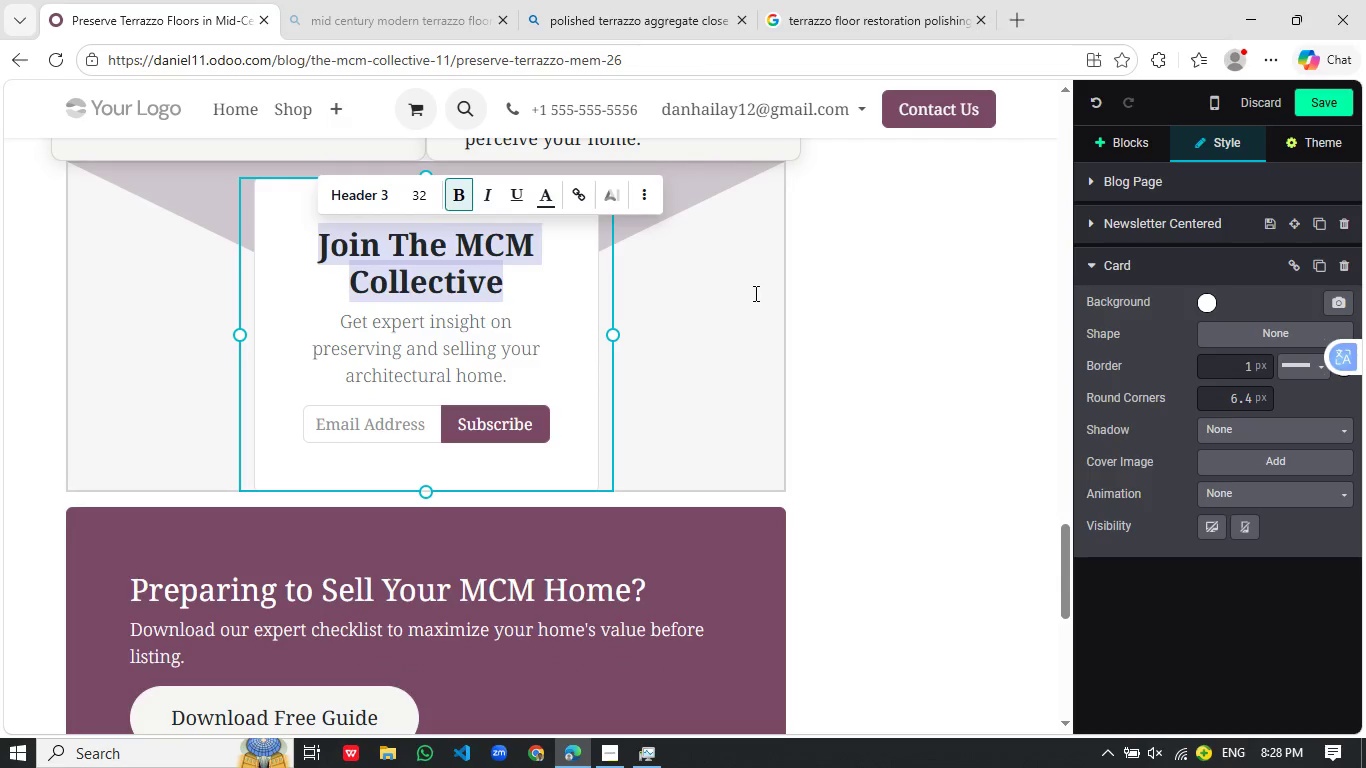 
left_click([754, 293])
 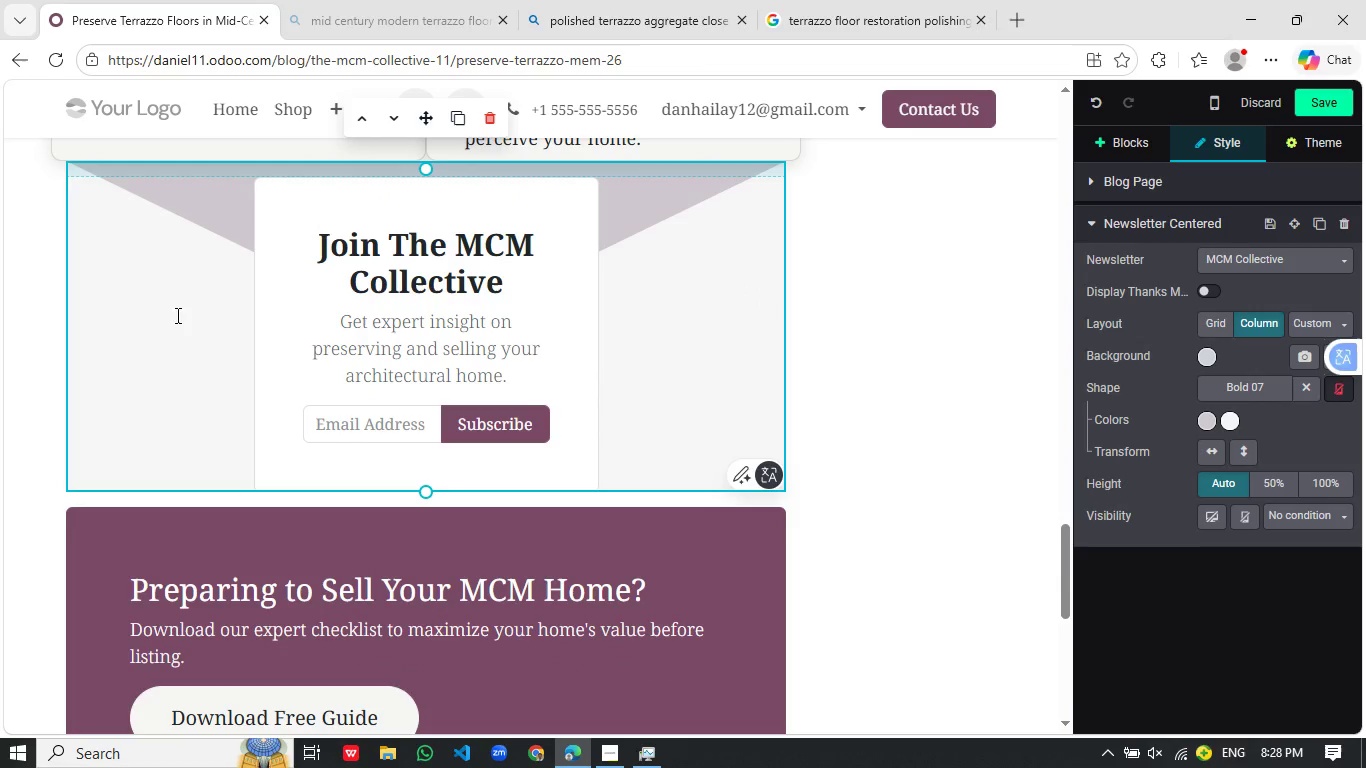 
left_click([118, 320])
 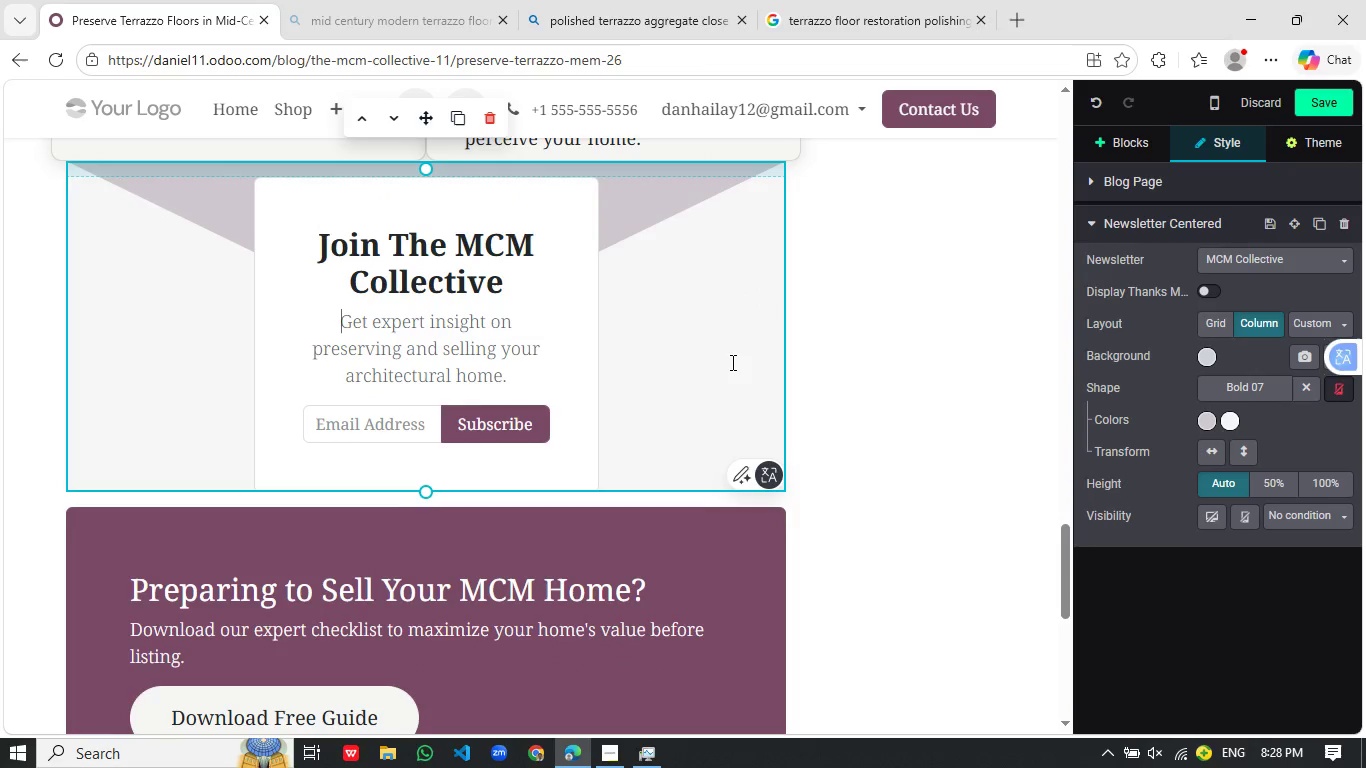 
scroll: coordinate [523, 347], scroll_direction: up, amount: 23.0
 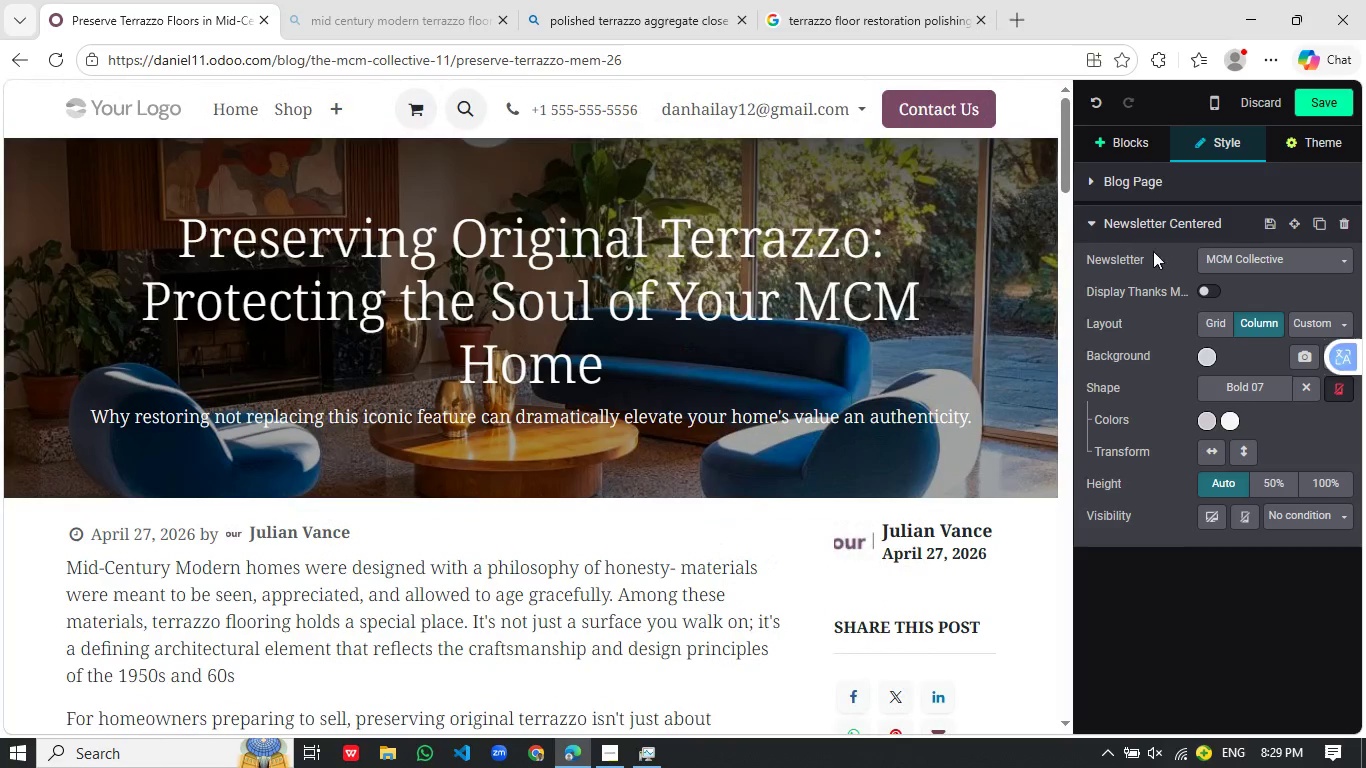 
left_click([1302, 104])
 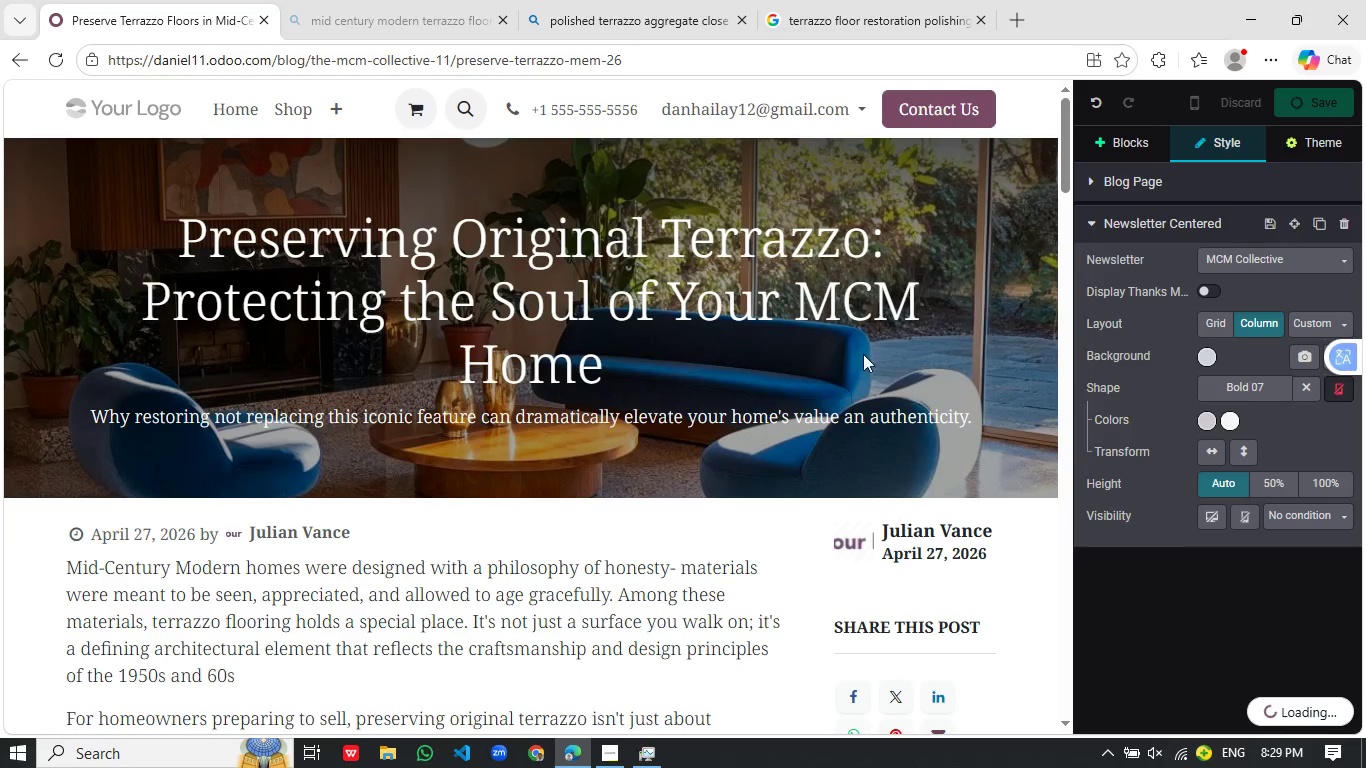 